 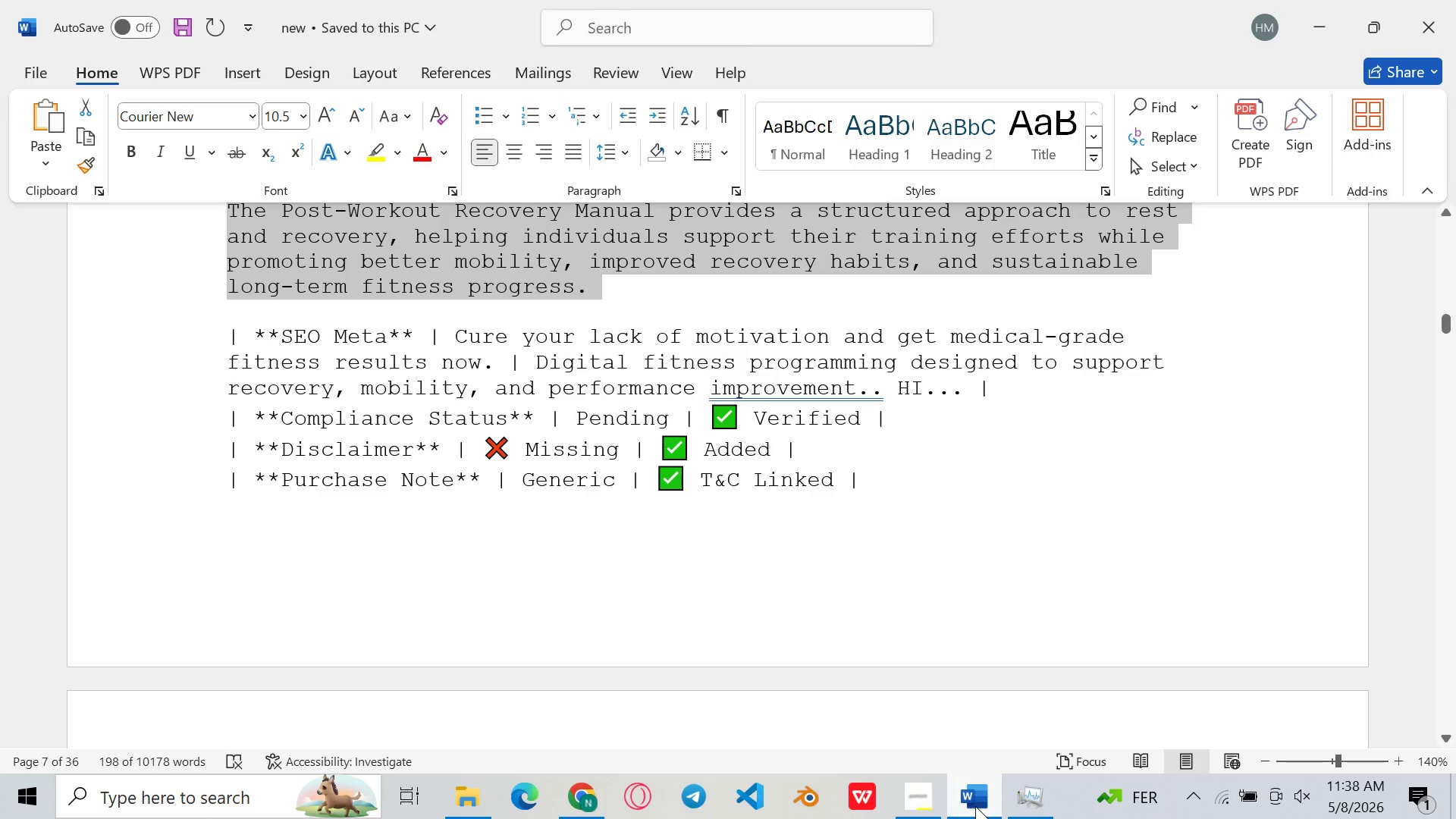 
scroll: coordinate [885, 587], scroll_direction: down, amount: 41.0
 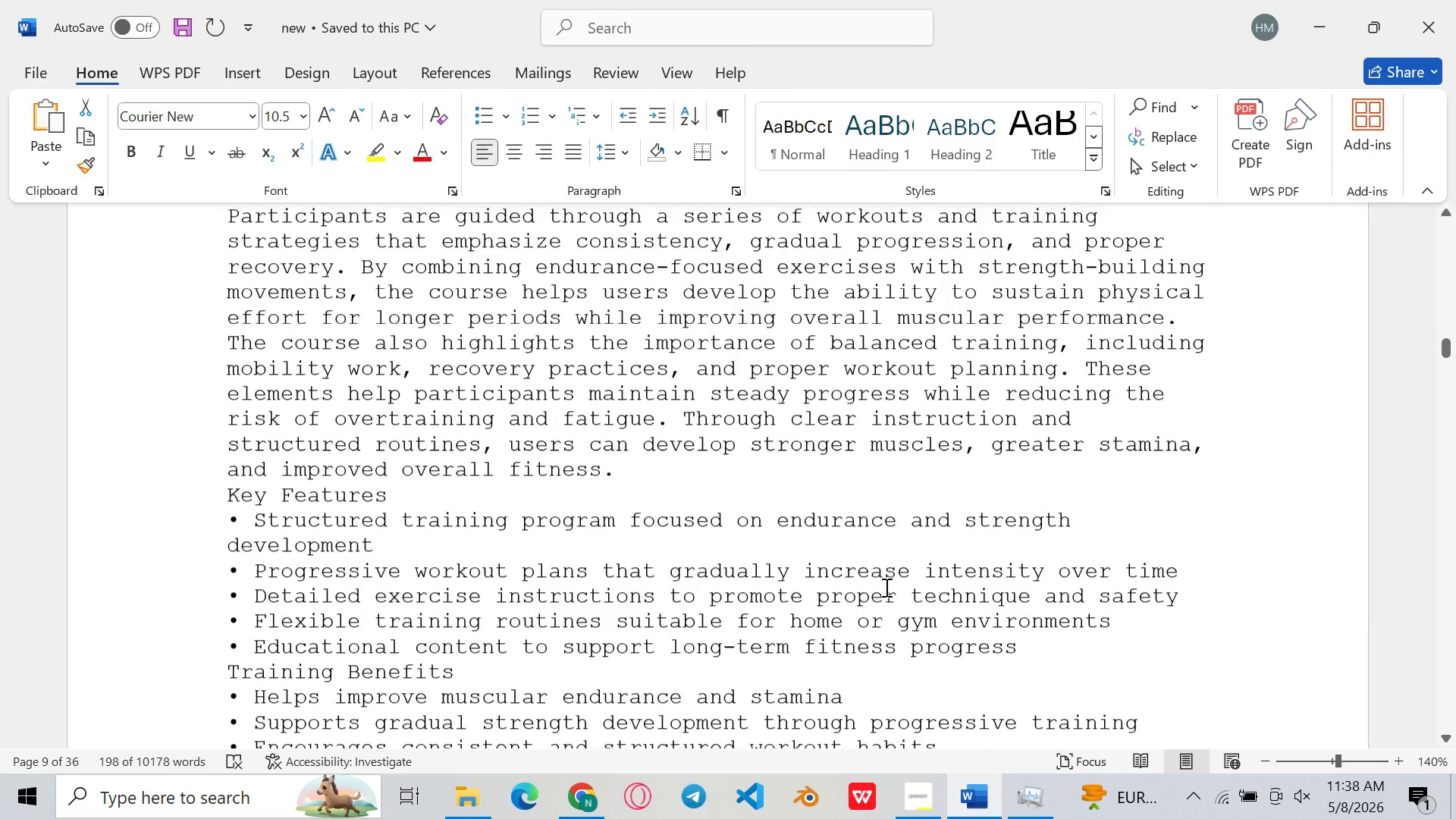 
scroll: coordinate [885, 587], scroll_direction: up, amount: 4.0
 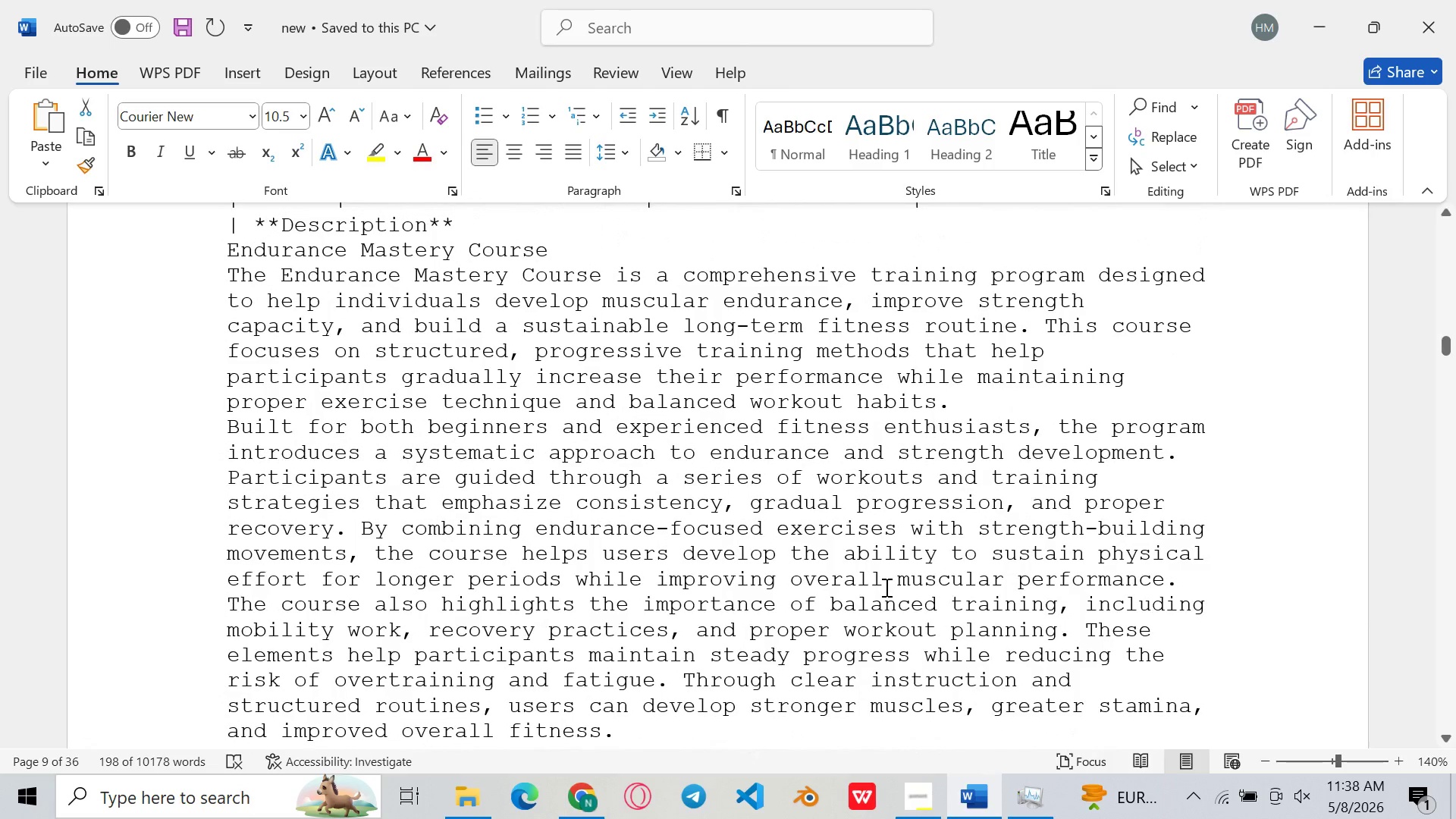 
scroll: coordinate [885, 587], scroll_direction: down, amount: 2.0
 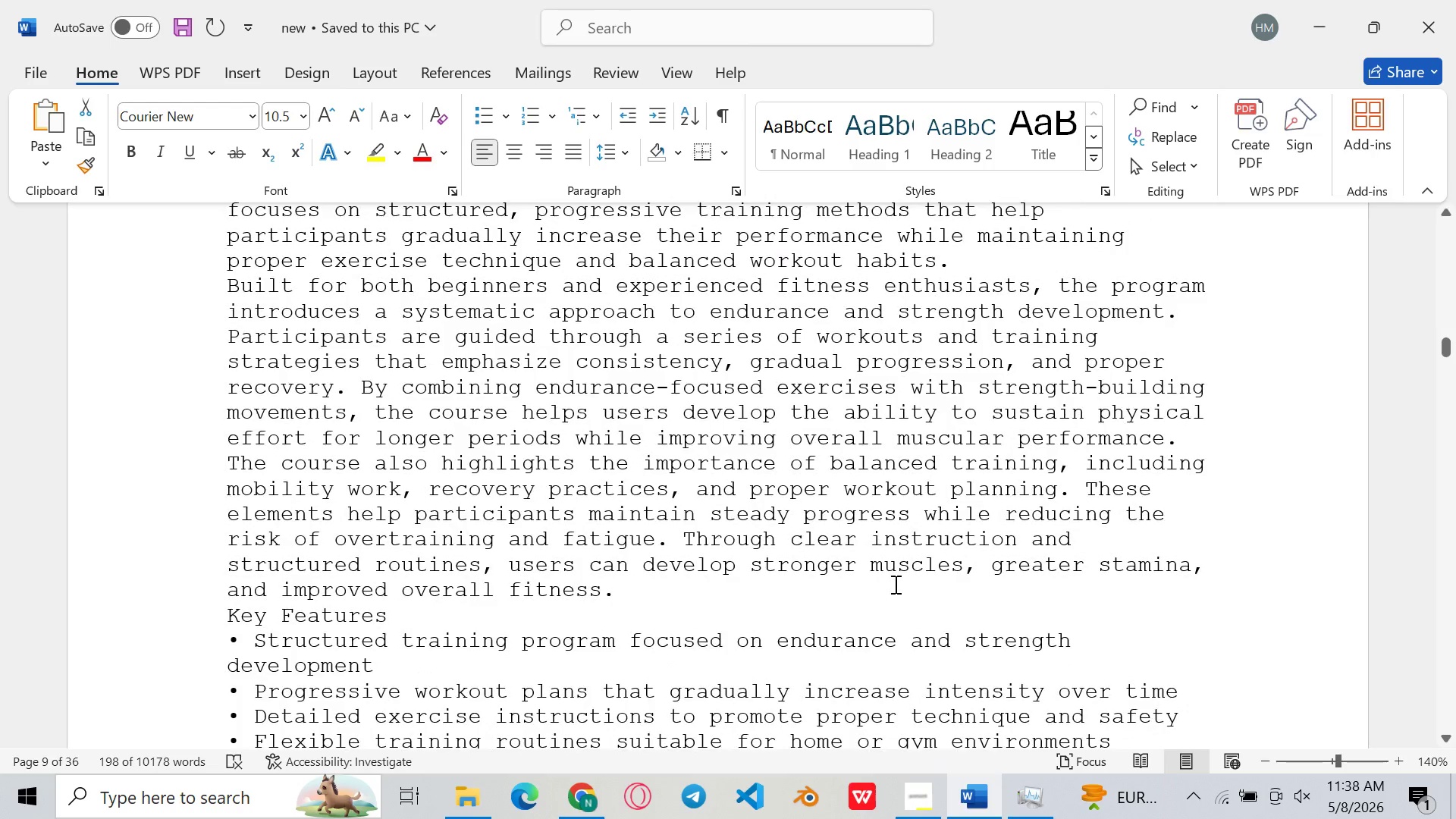 
scroll: coordinate [894, 584], scroll_direction: none, amount: 0.0
 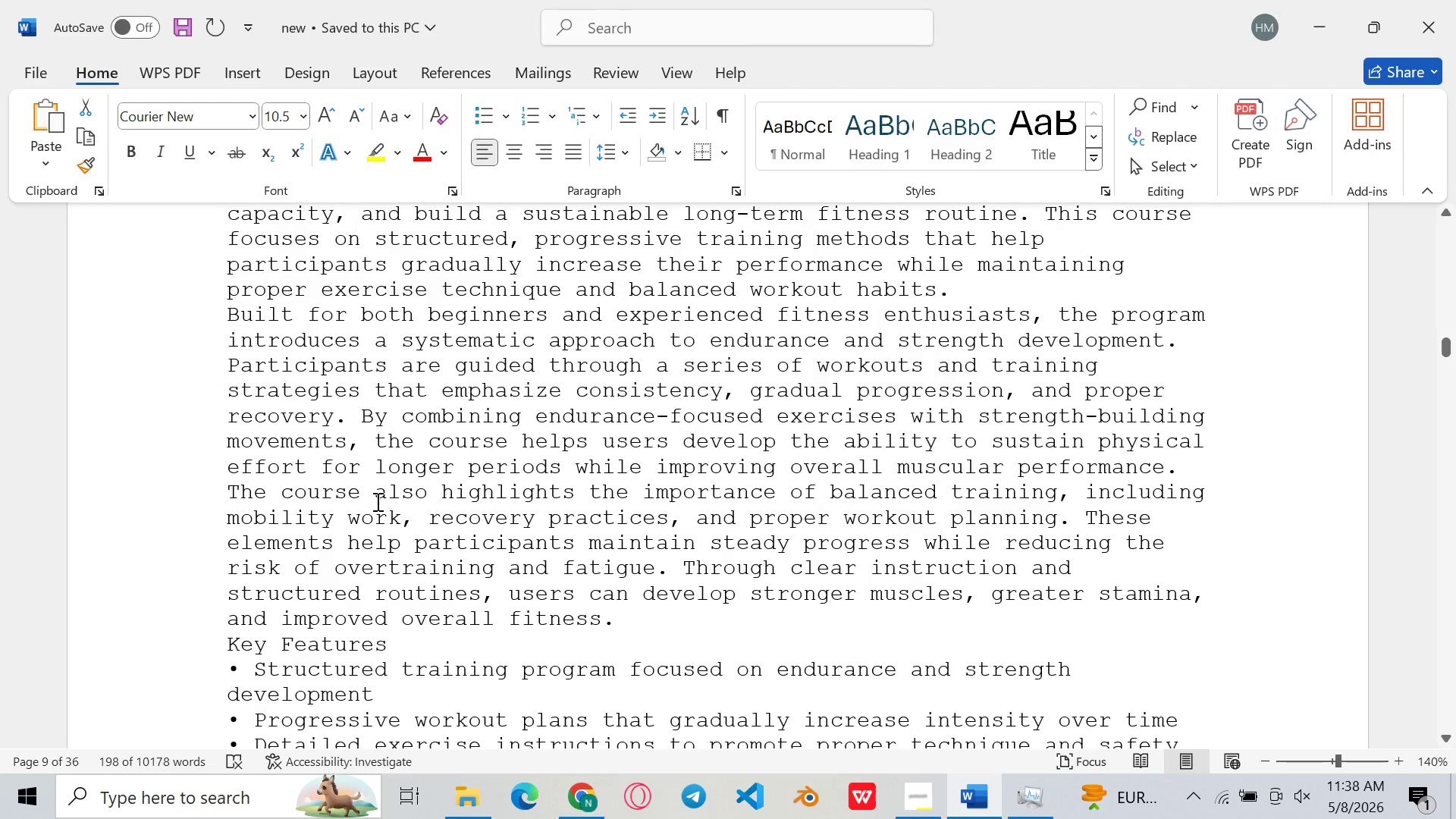 
left_click_drag(start_coordinate=[219, 497], to_coordinate=[955, 586])
 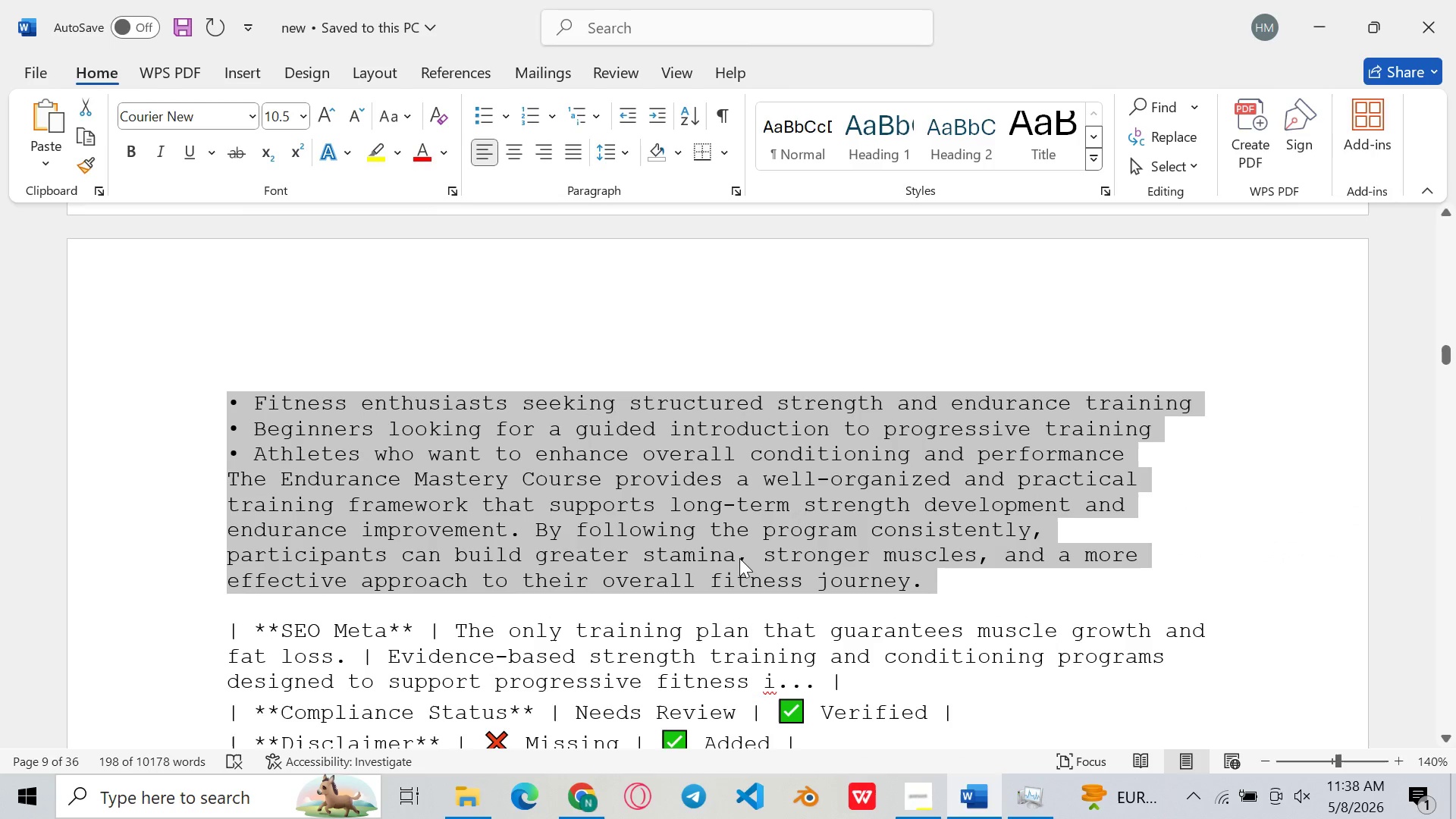 
key(Control+C)
 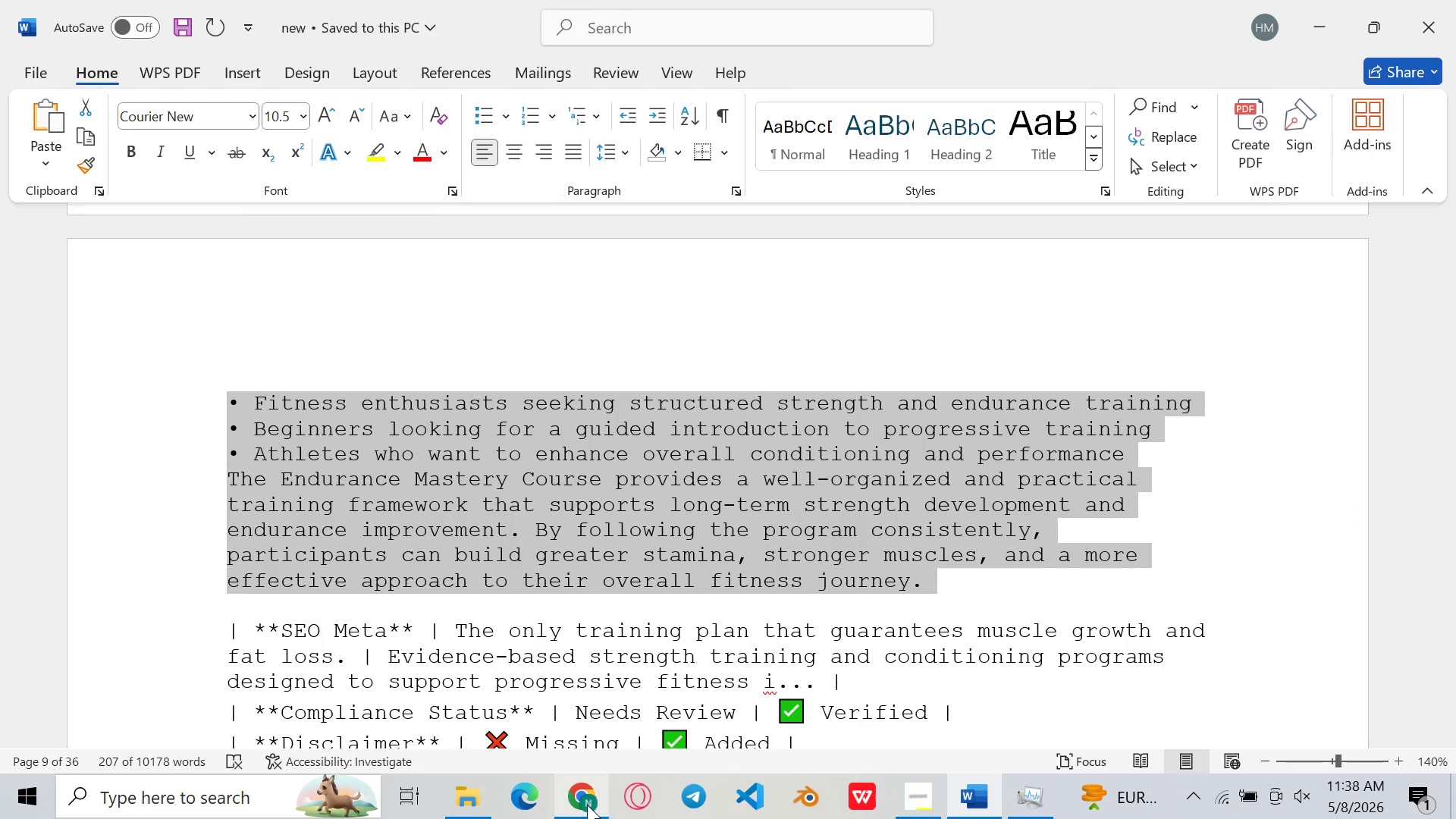 
left_click([587, 805])
 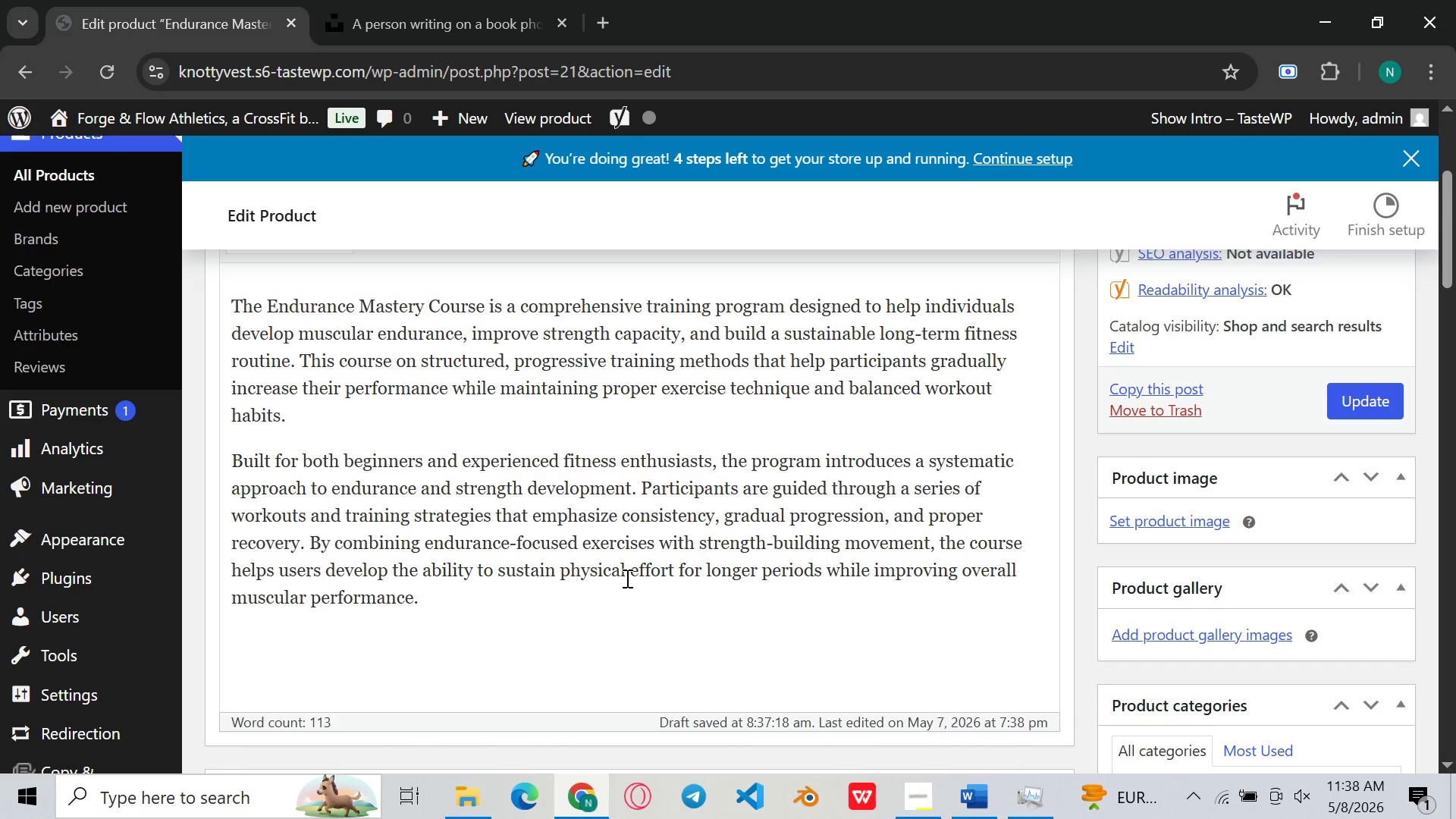 
key(Control+V)
 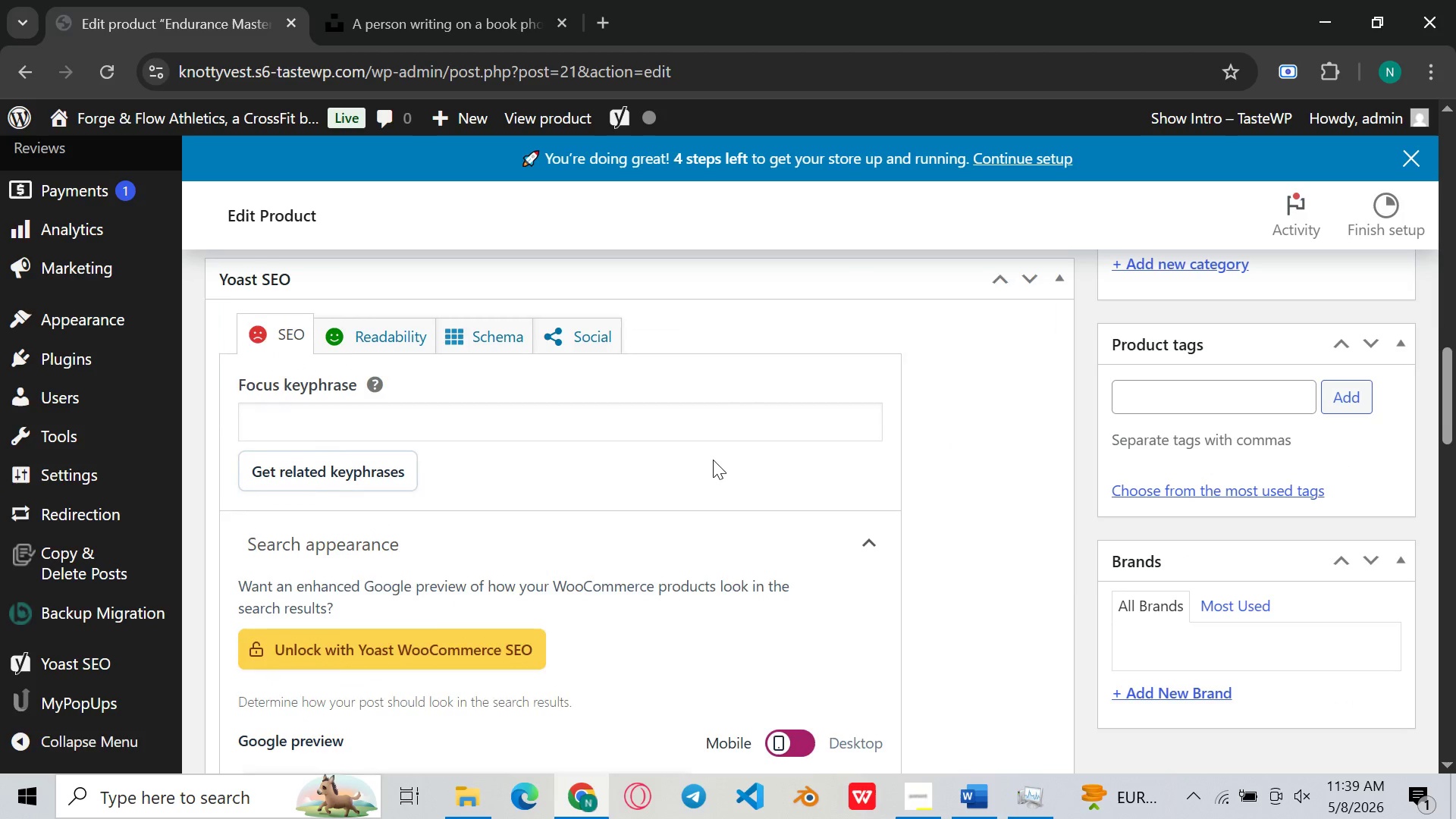 
left_click([635, 389])
 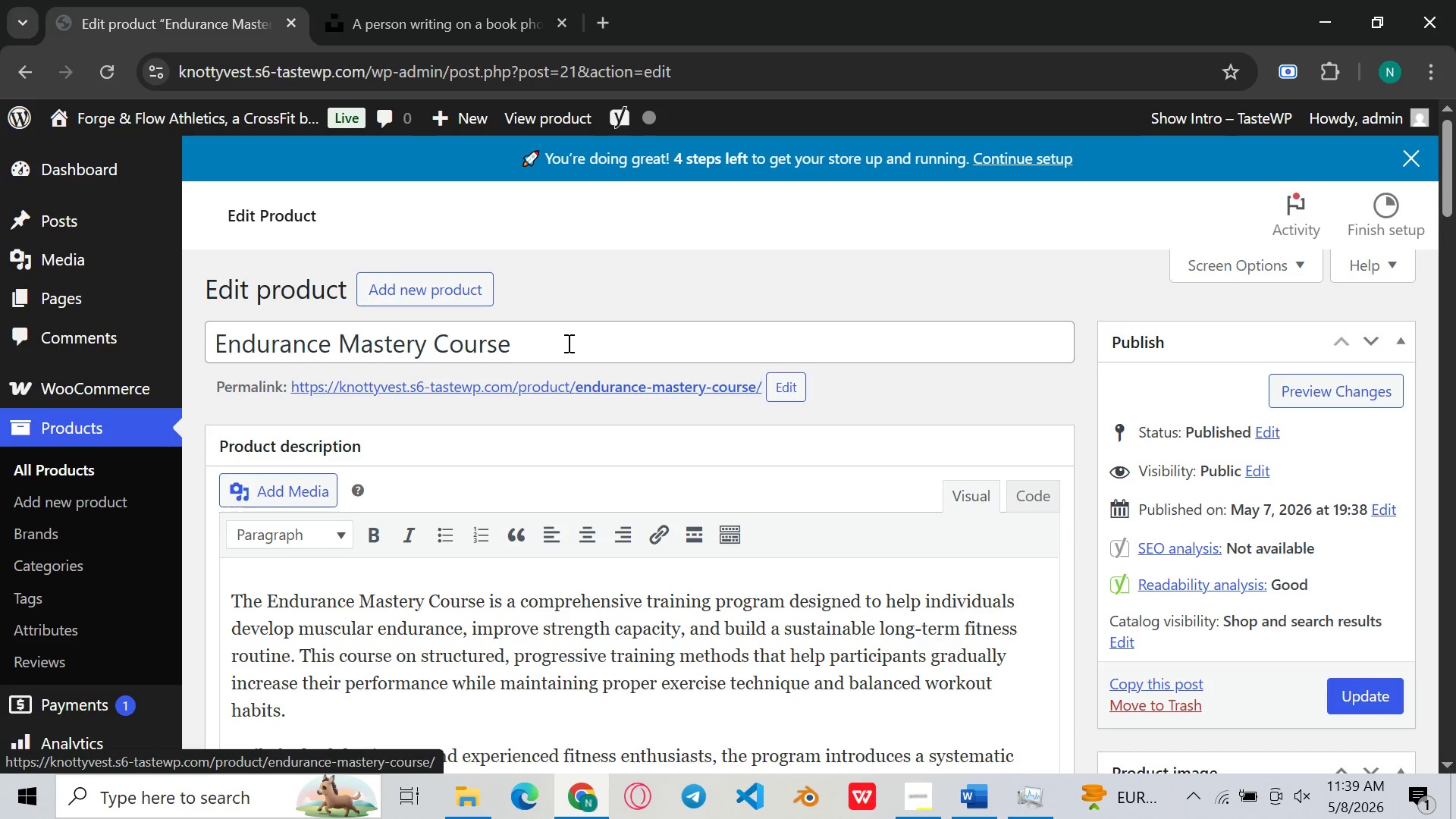 
left_click([554, 353])
 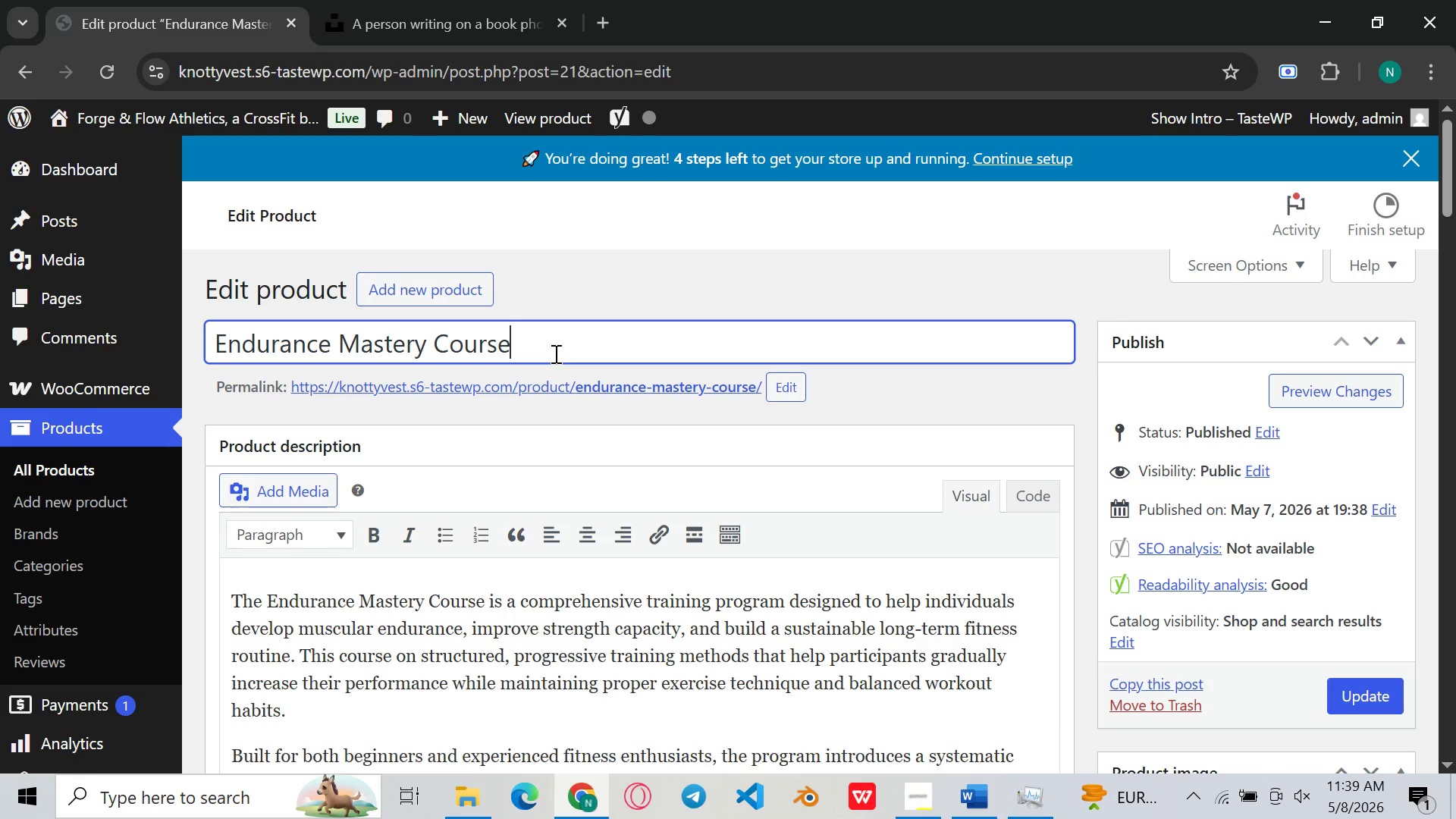 
hold_key(key=ControlLeft, duration=0.41)
 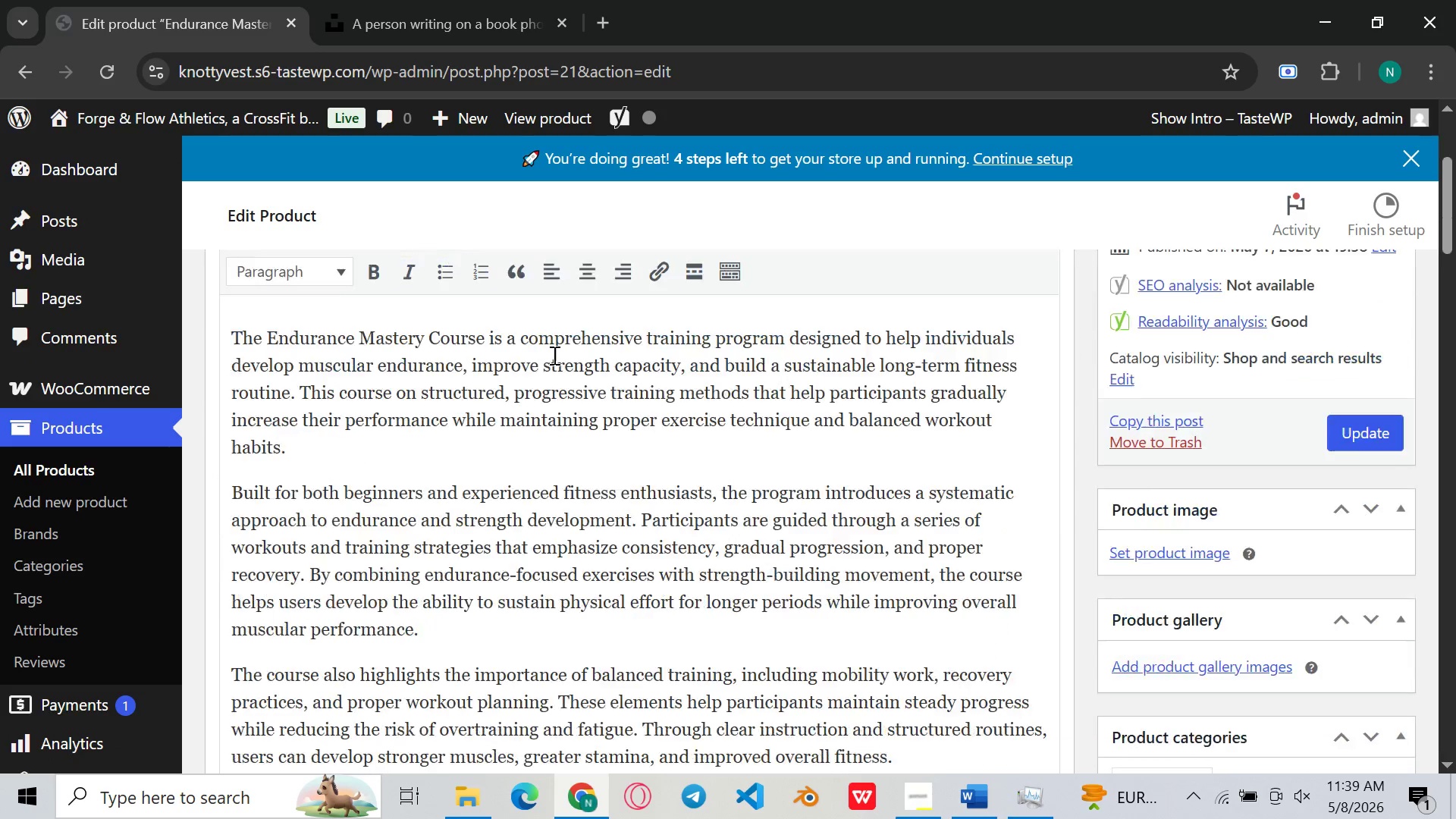 
key(A)
 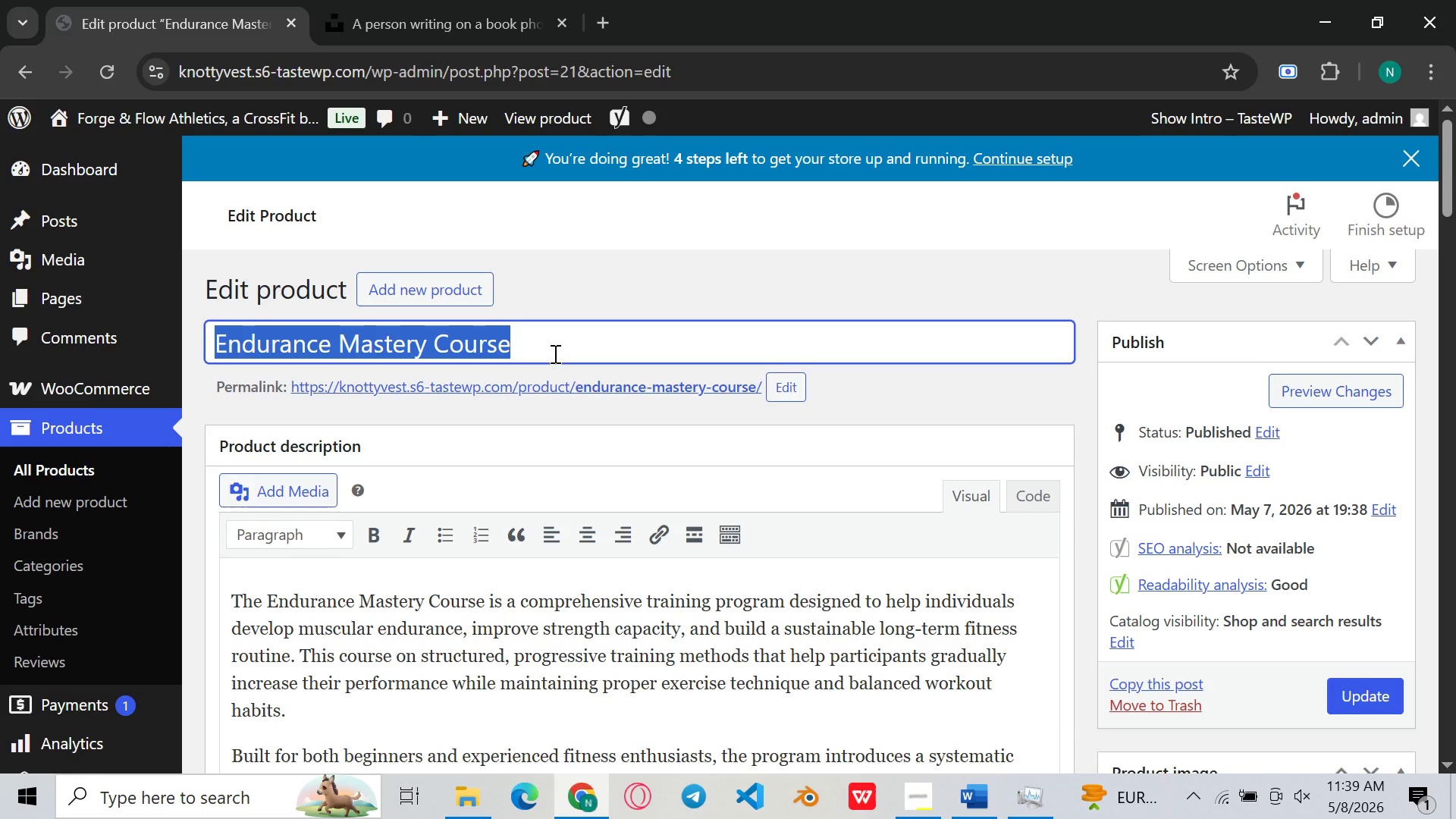 
key(Control+C)
 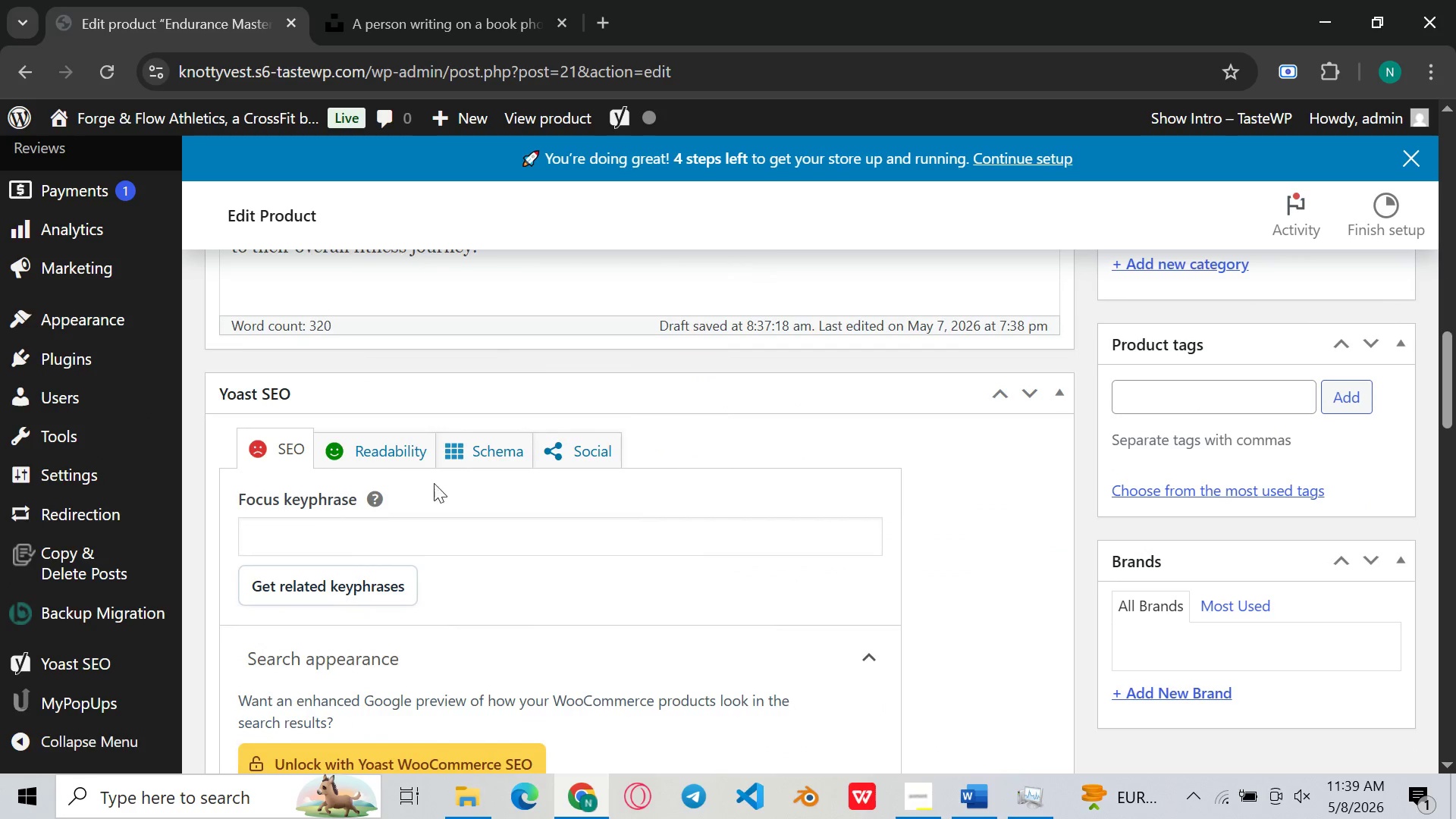 
left_click([413, 545])
 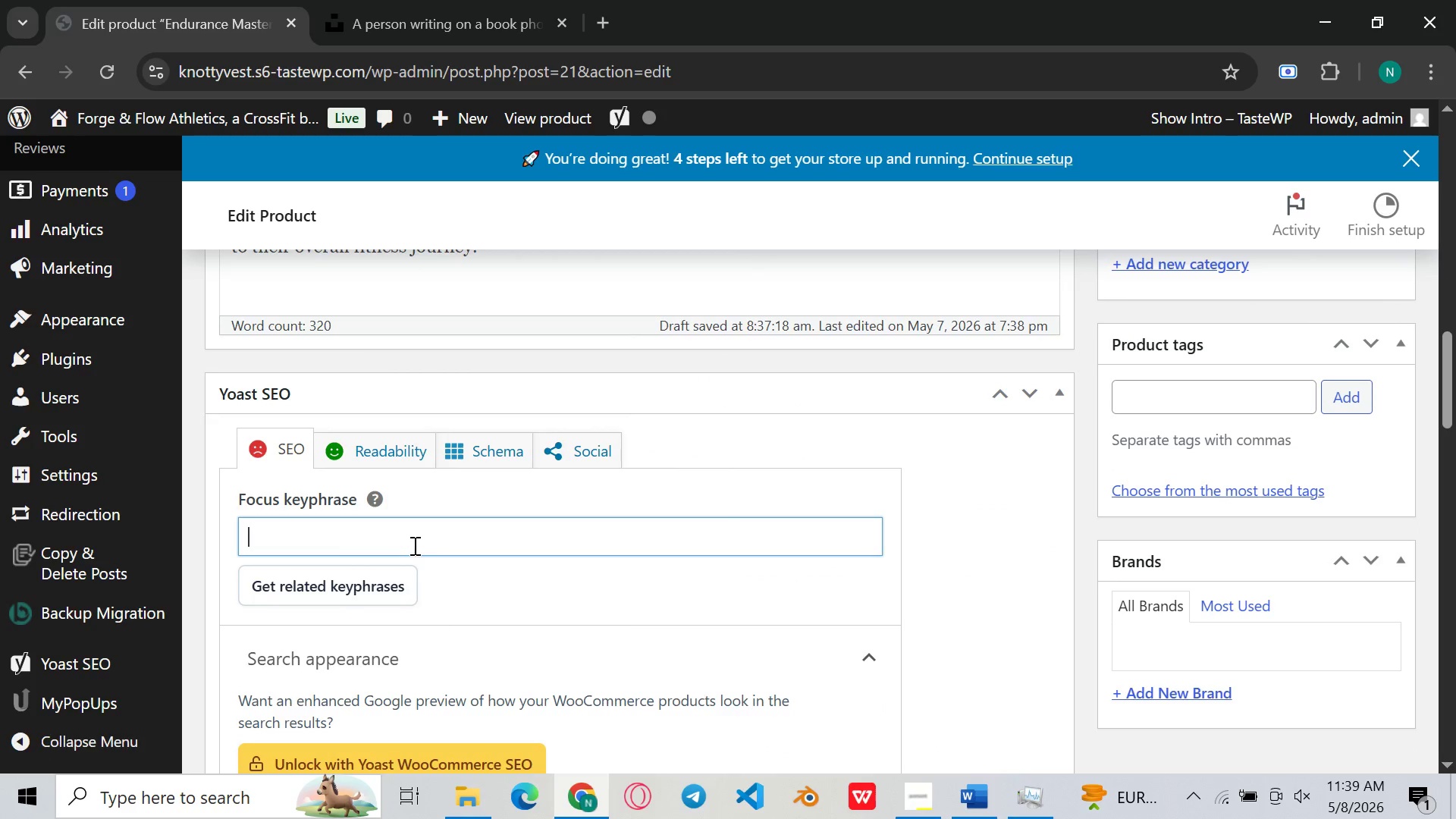 
hold_key(key=ControlLeft, duration=0.41)
 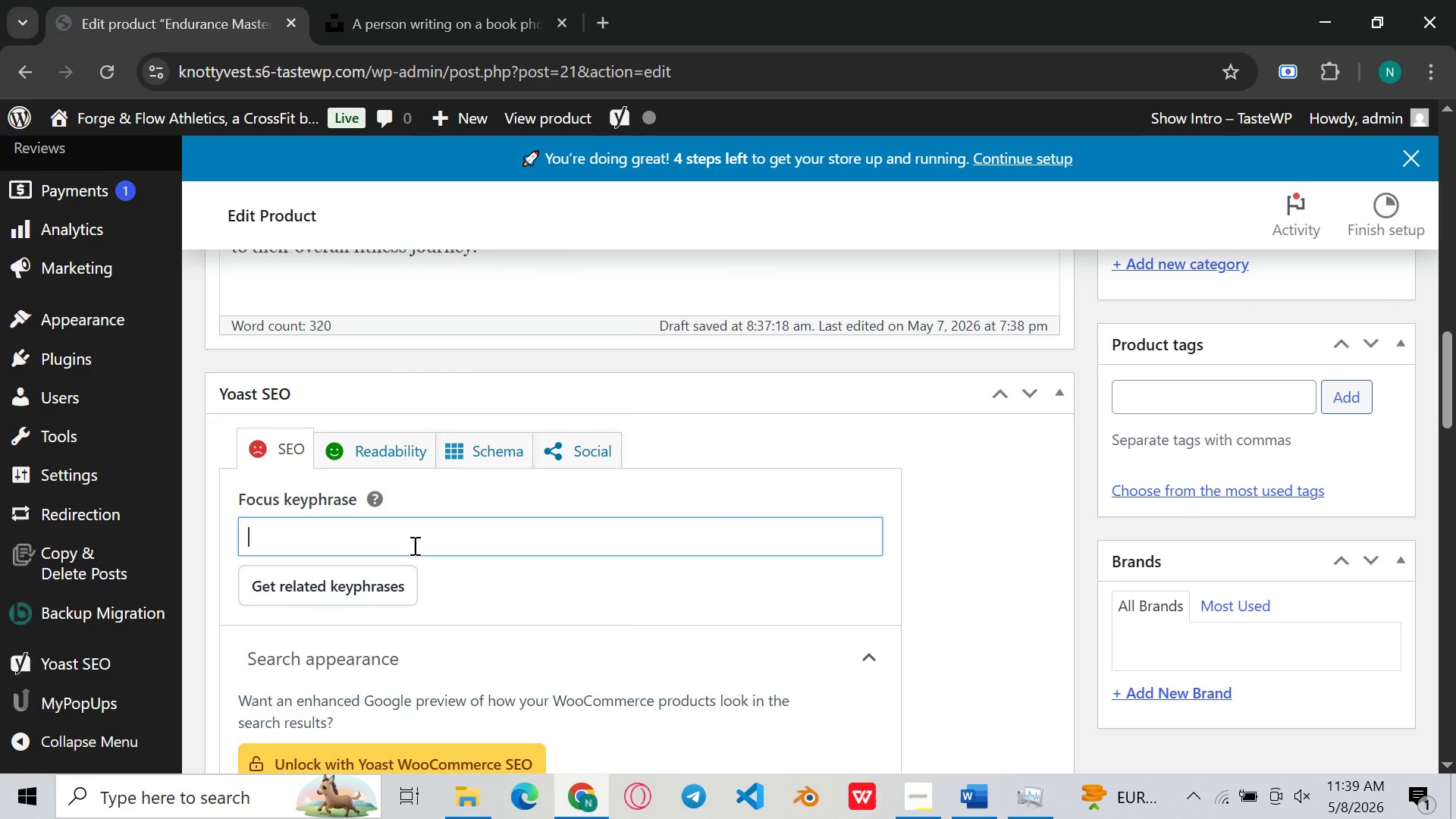 
key(Control+ControlLeft)
 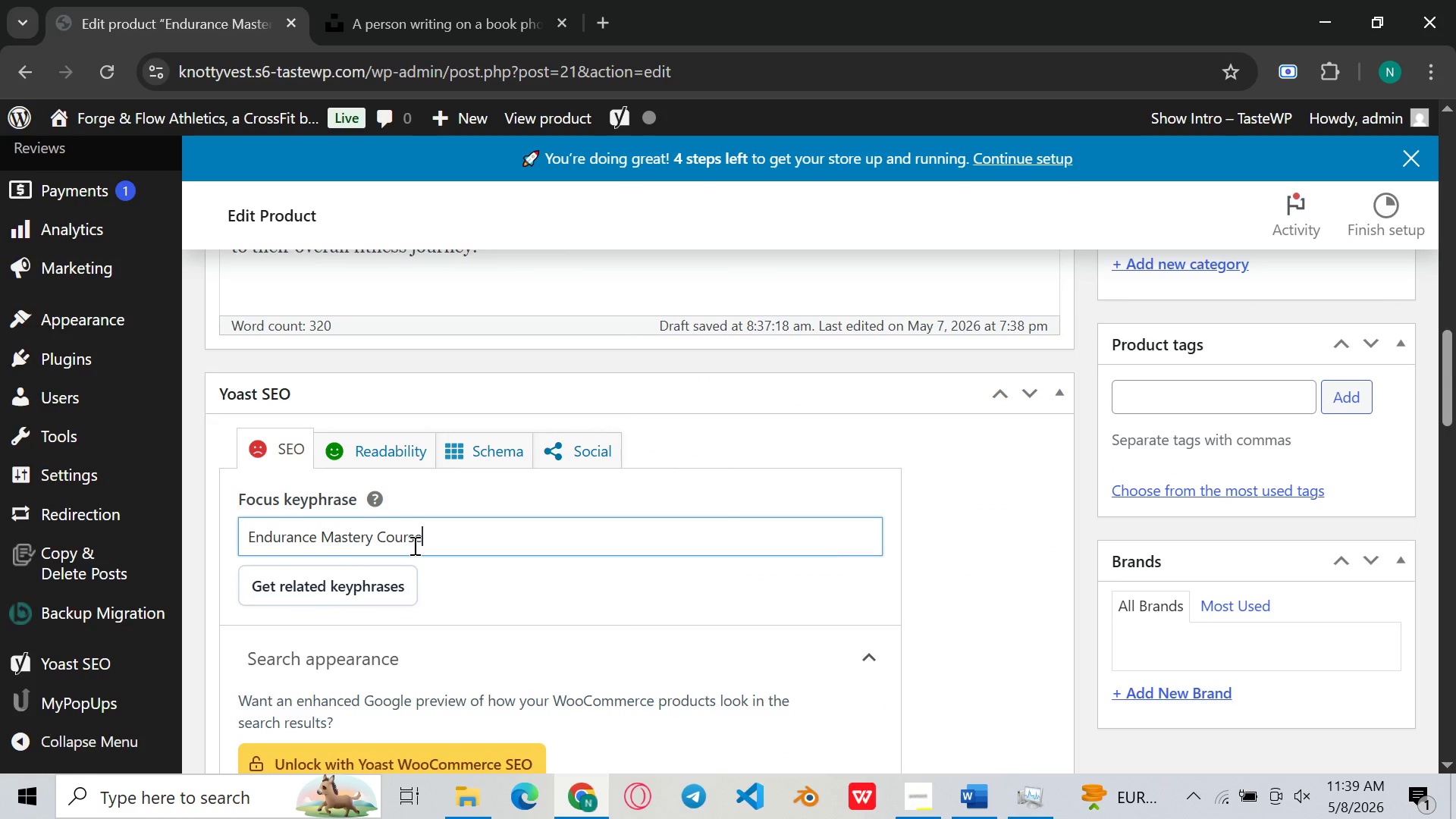 
key(Control+V)
 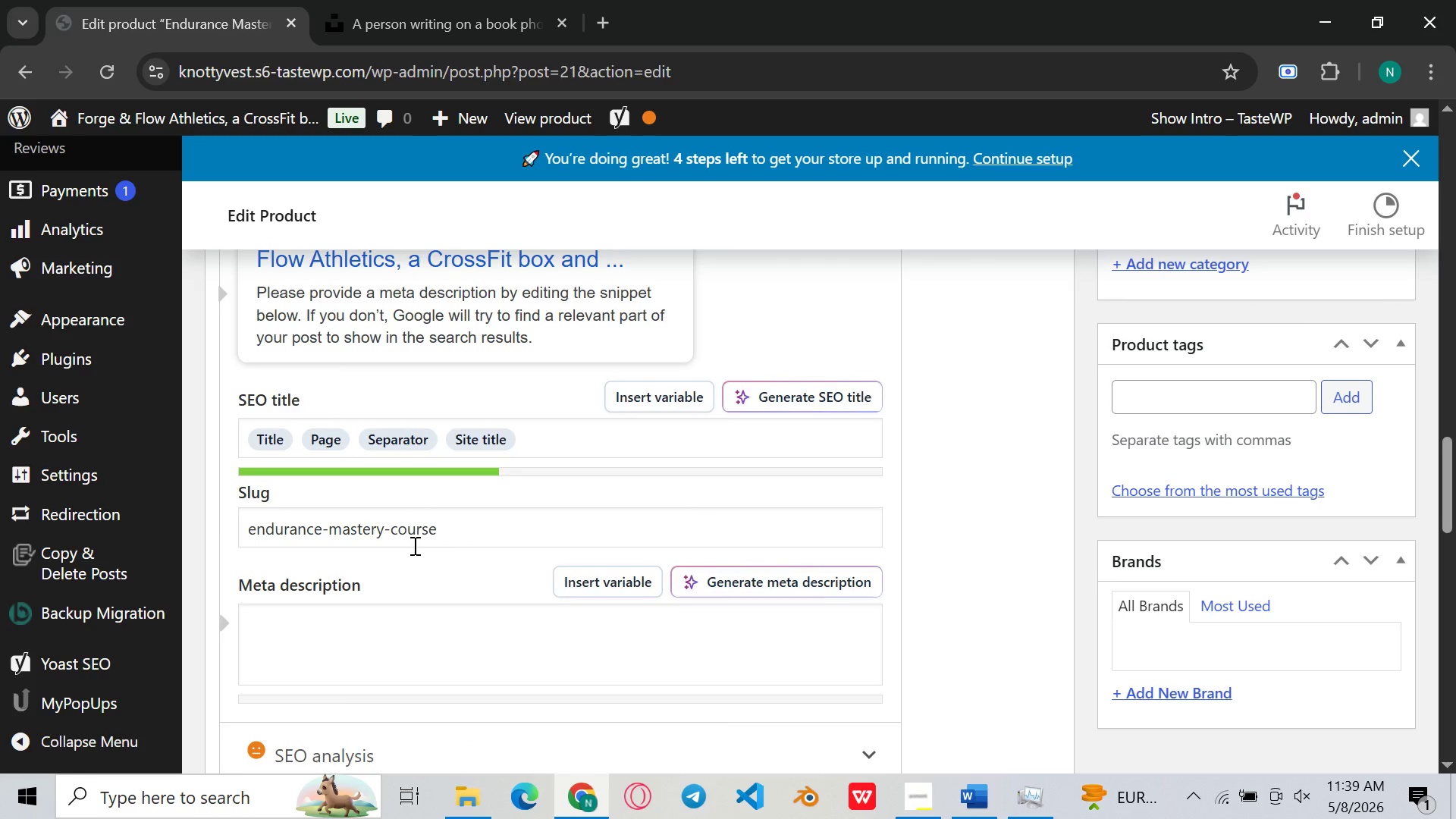 
left_click([560, 429])
 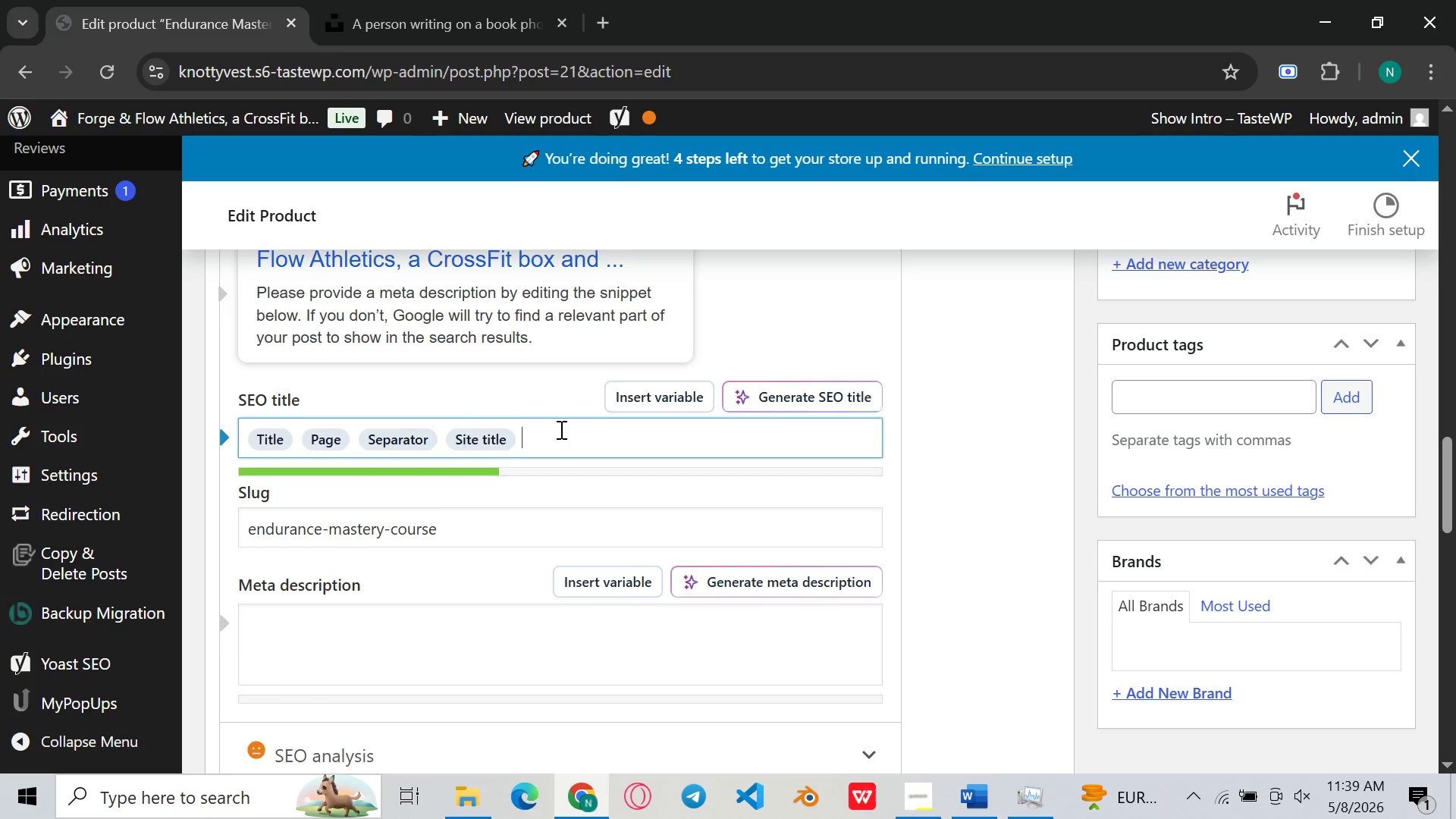 
key(Control+ControlLeft)
 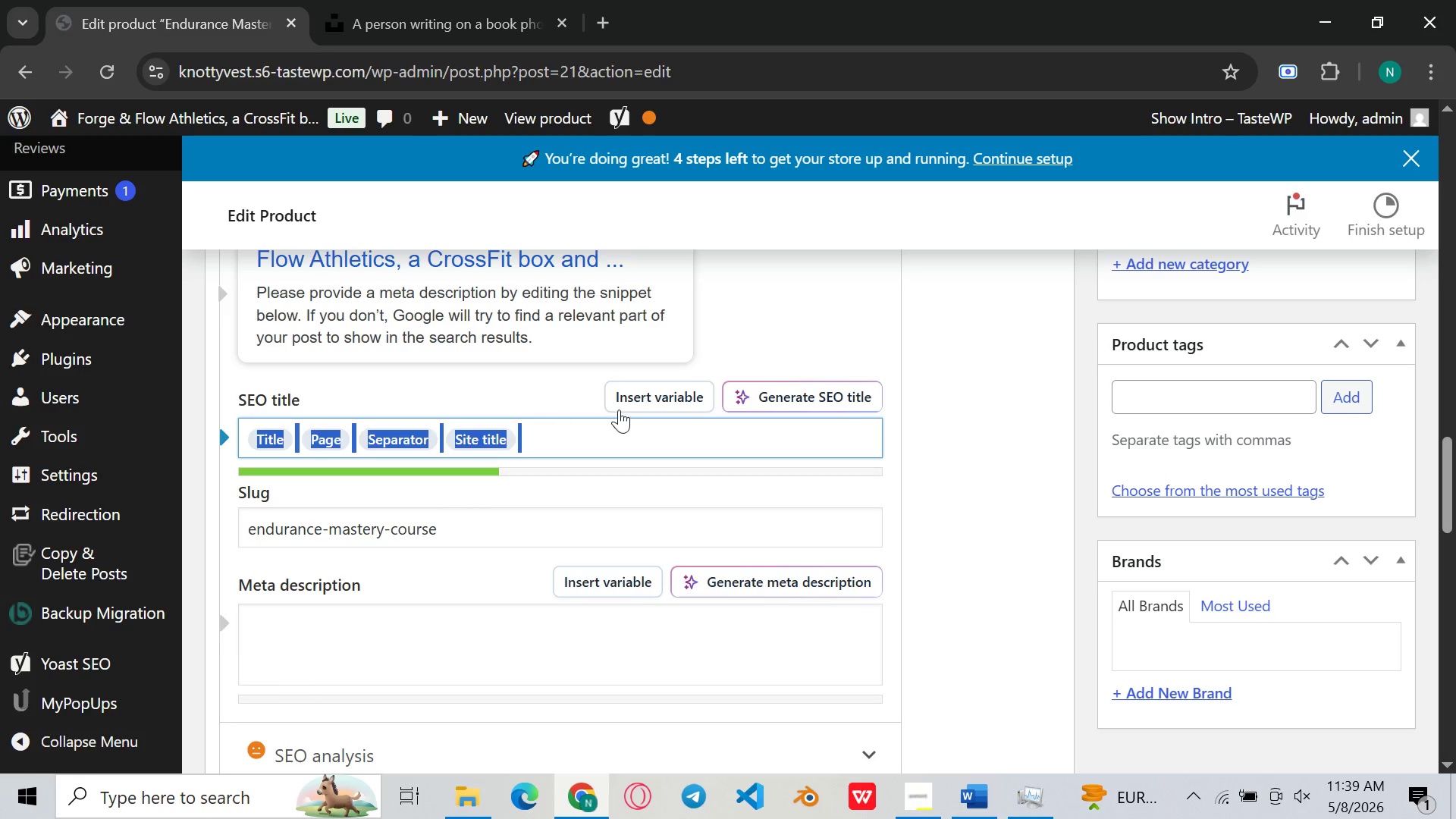 
key(Control+A)
 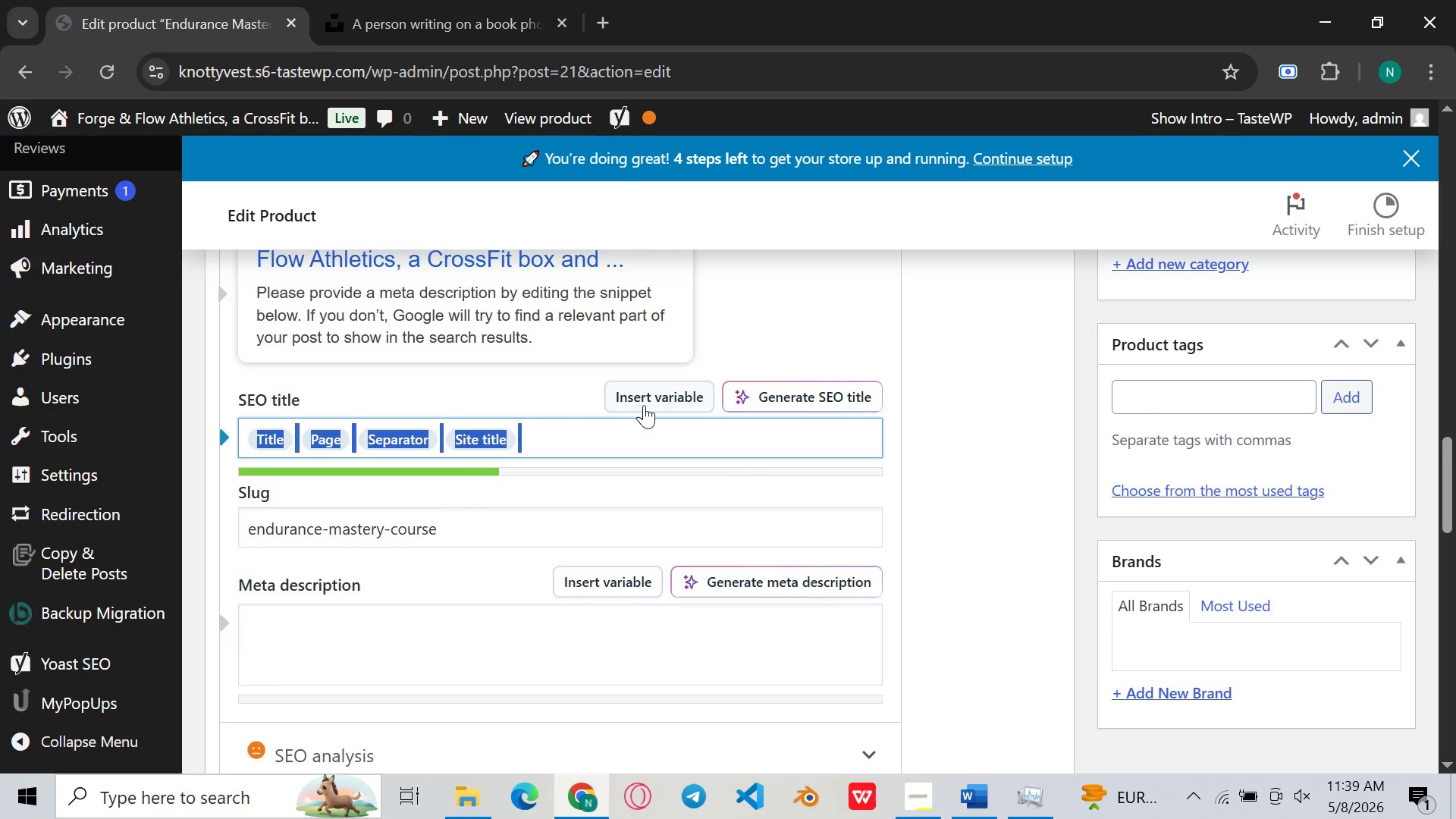 
key(Backspace)
 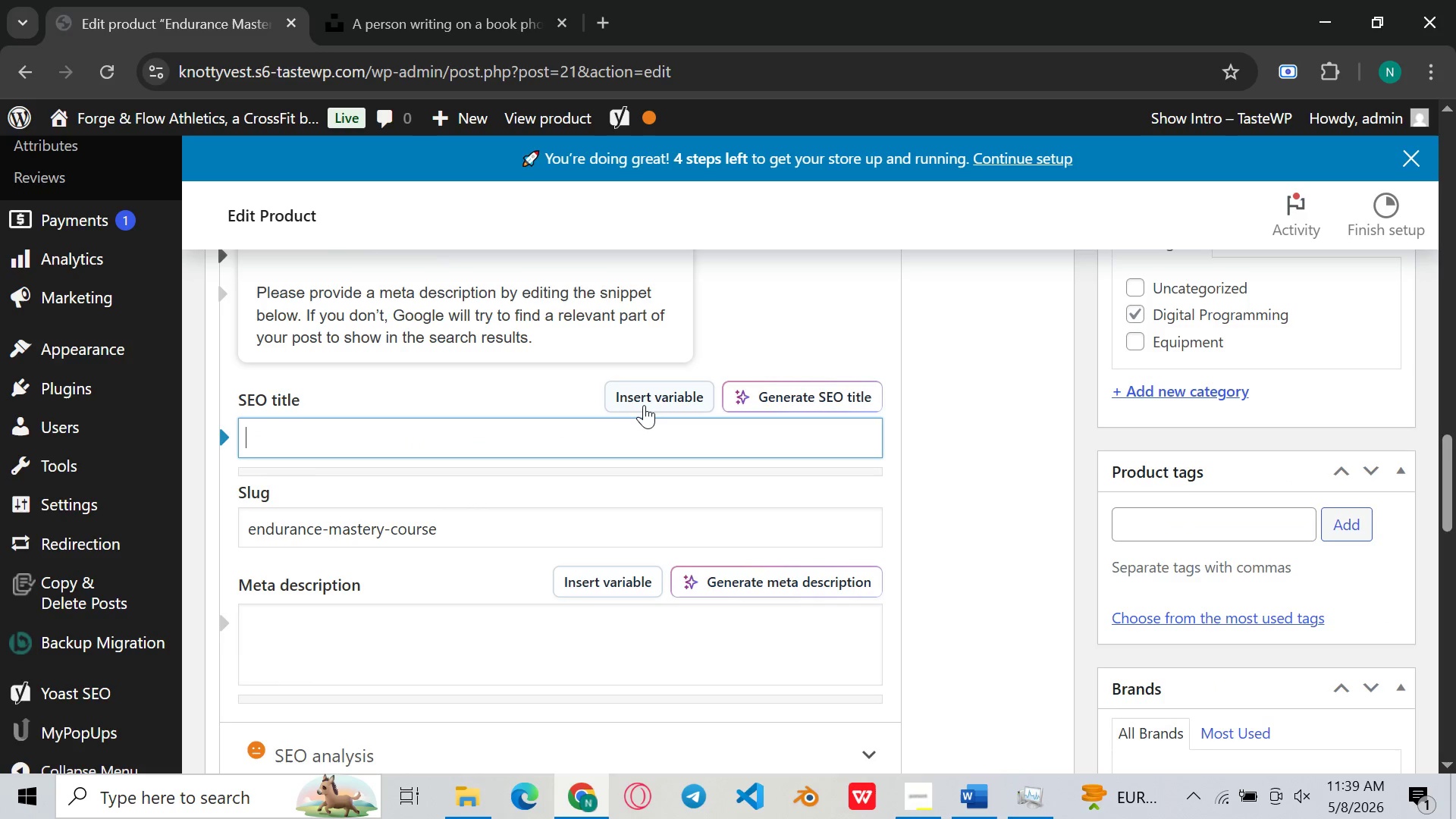 
hold_key(key=ControlLeft, duration=0.36)
 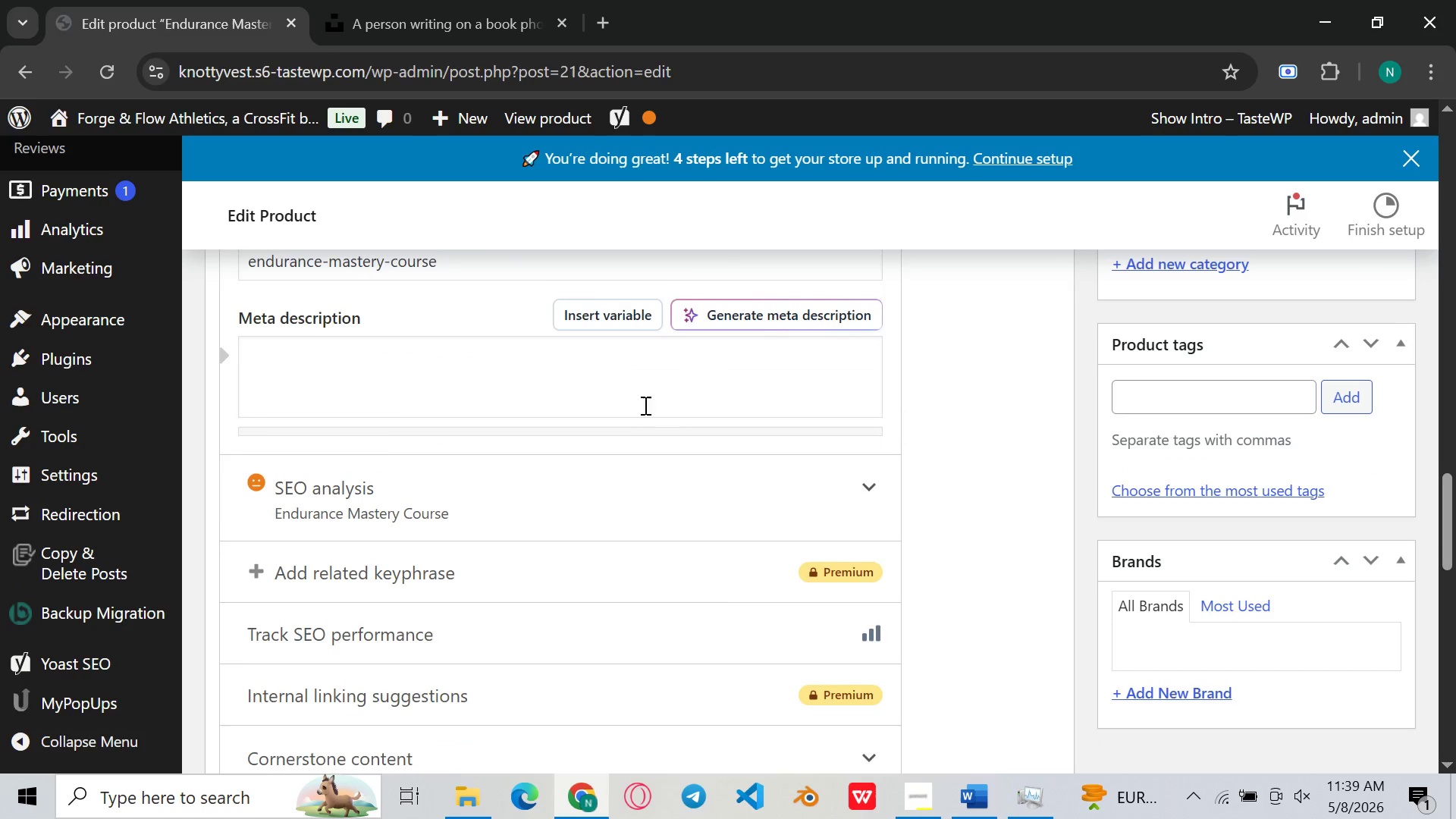 
key(V)
 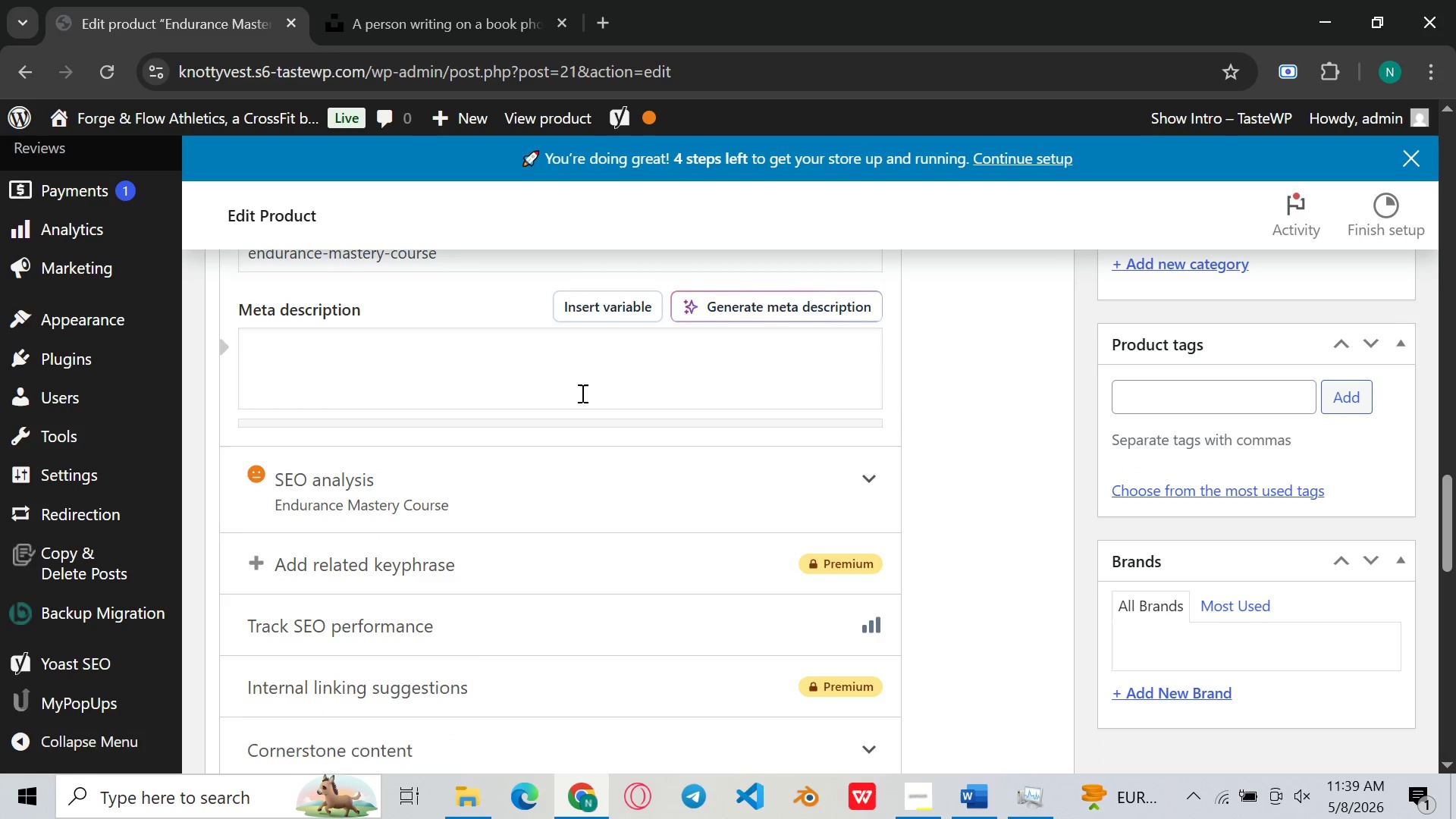 
left_click([581, 393])
 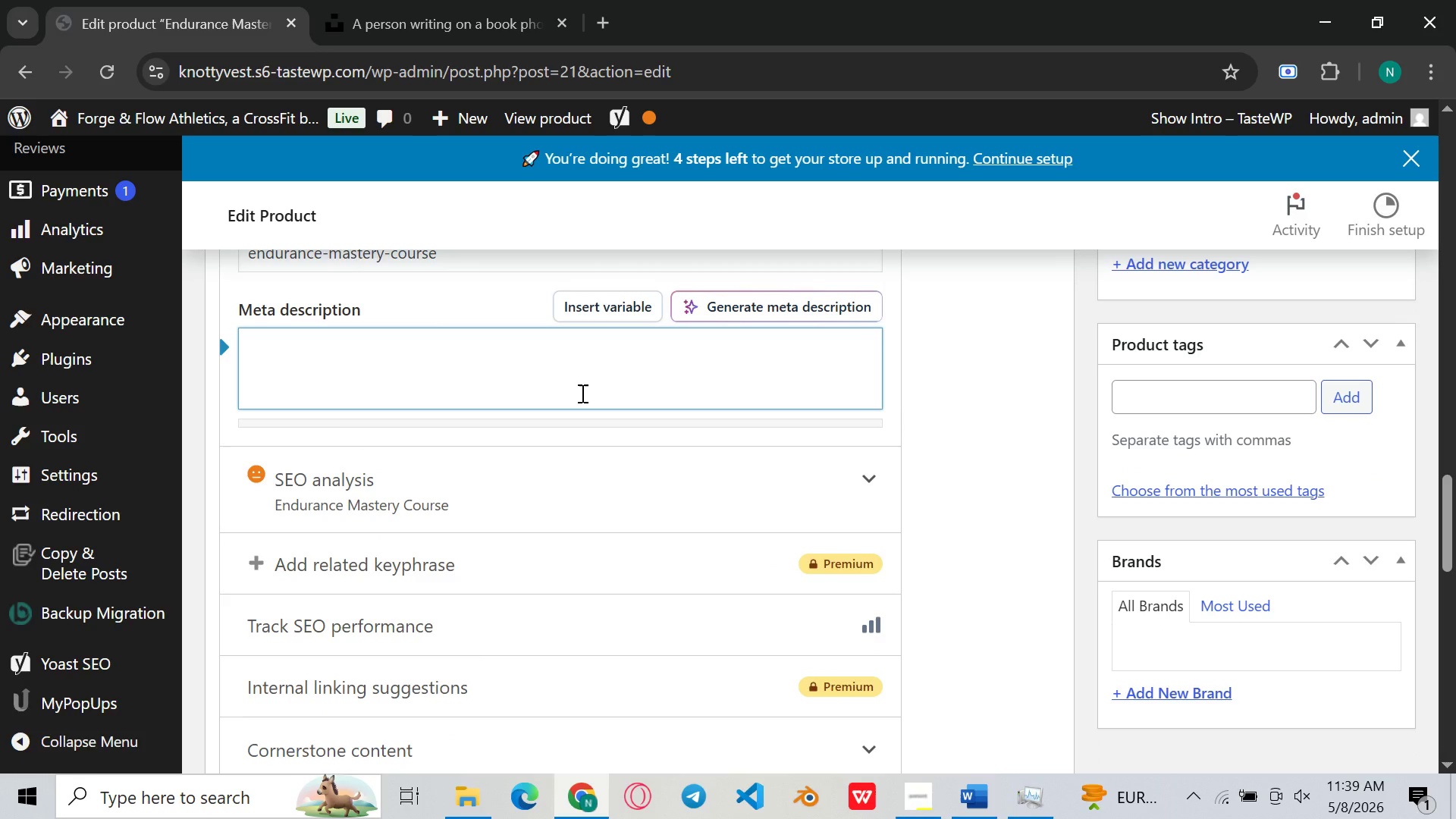 
type(THE only training plan that guarnt)
key(Backspace)
key(Backspace)
type(antees muslce)
key(Backspace)
key(Backspace)
key(Backspace)
type(cle groet)
key(Backspace)
key(Backspace)
type(wth and fat loss. )
 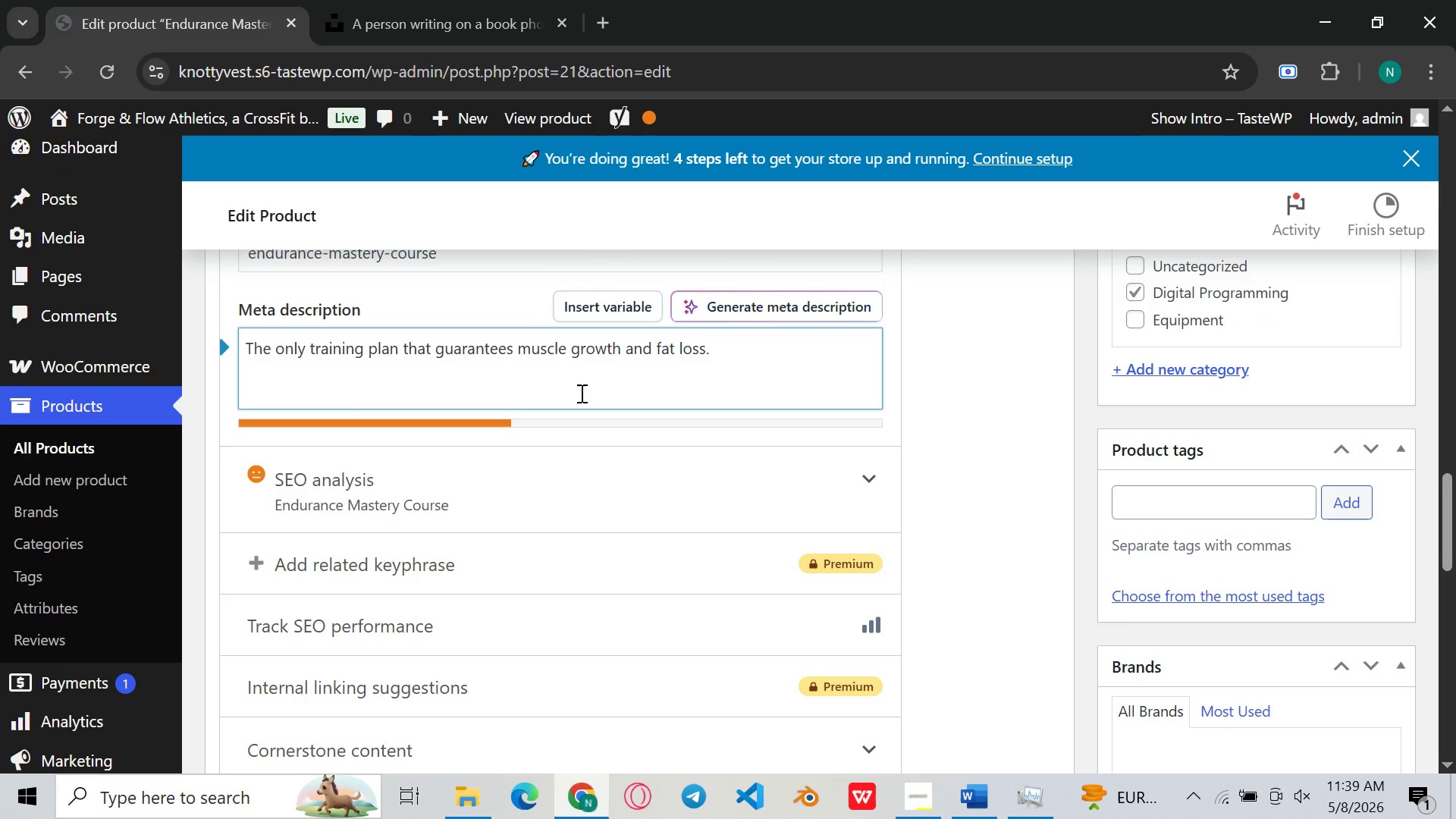 
hold_key(key=ShiftLeft, duration=0.39)
 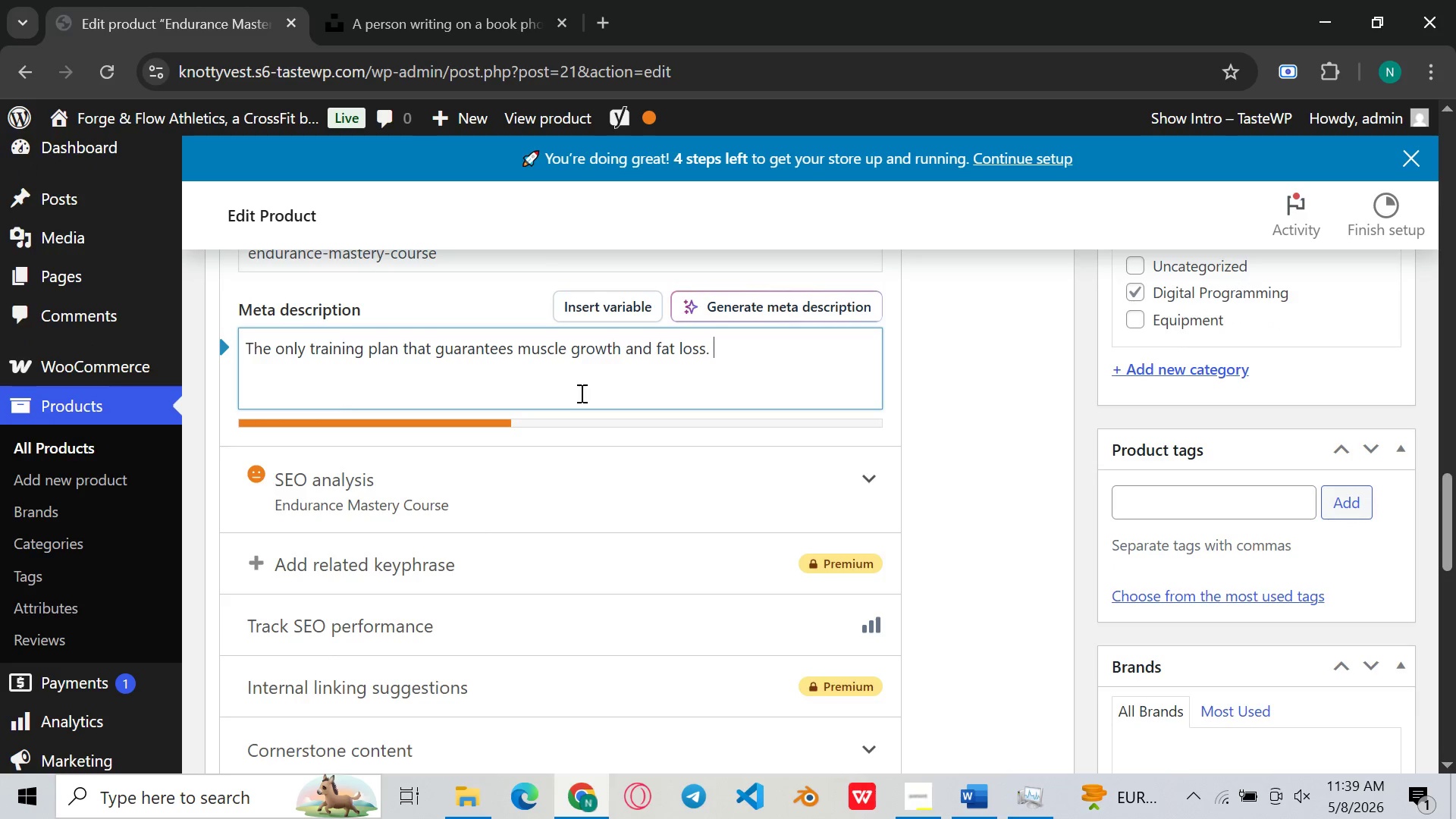 
type(Evidence based training and conditioning programs ds)
key(Backspace)
type(esigned to suppoor)
key(Backspace)
key(Backspace)
type(rt progressive fitness.)
 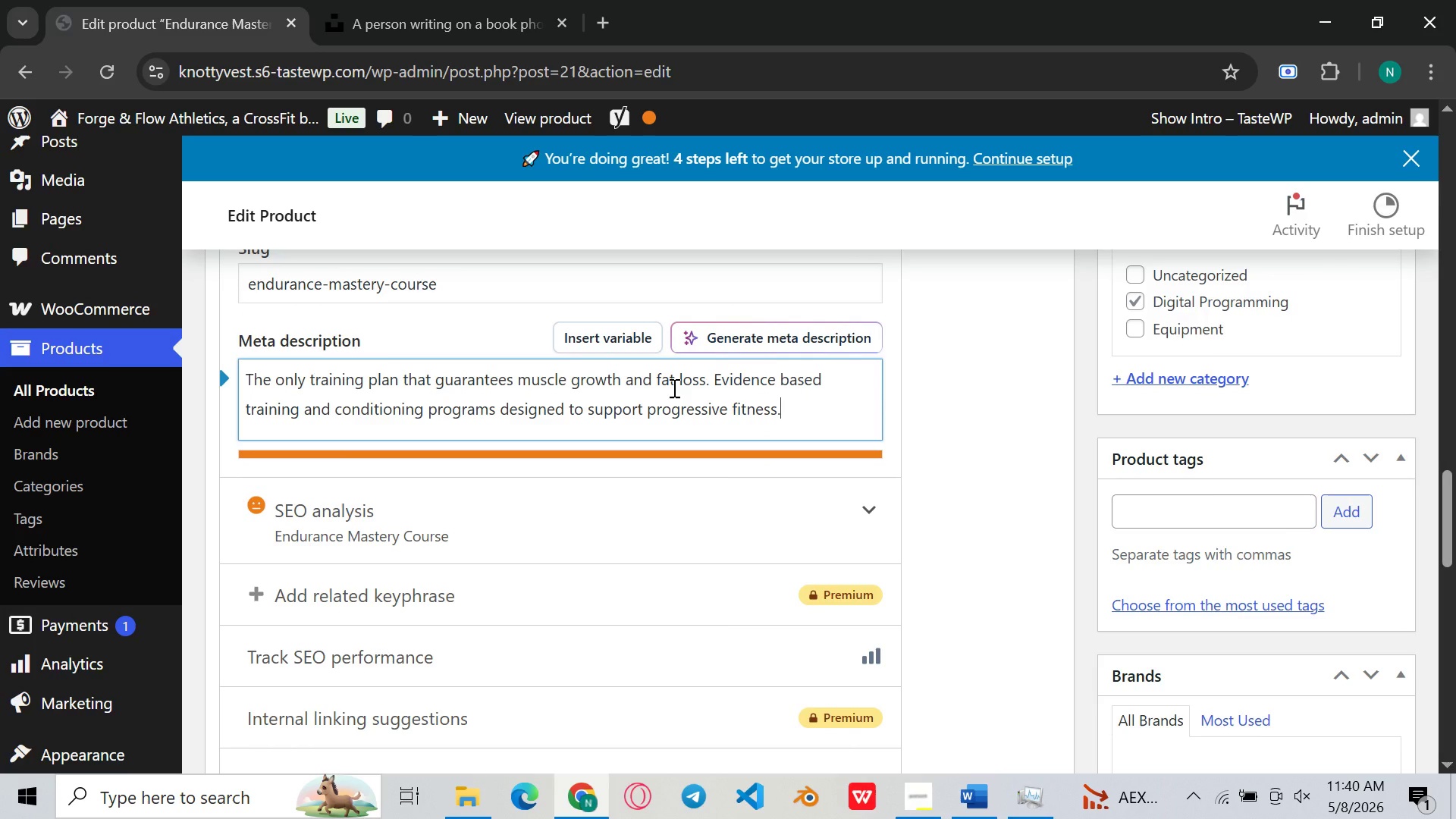 
wait(14.67)
 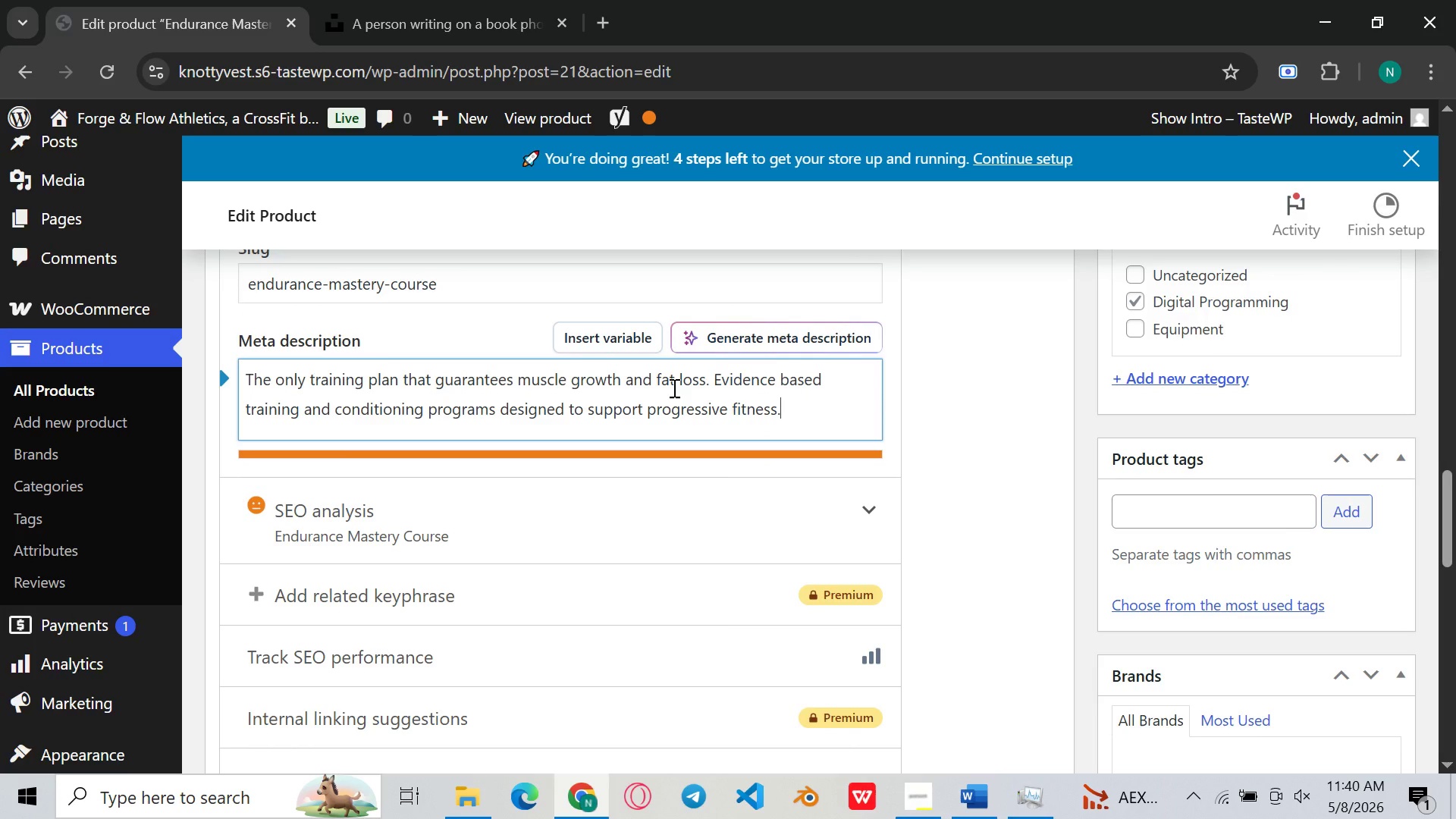 
left_click_drag(start_coordinate=[309, 397], to_coordinate=[411, 410])
 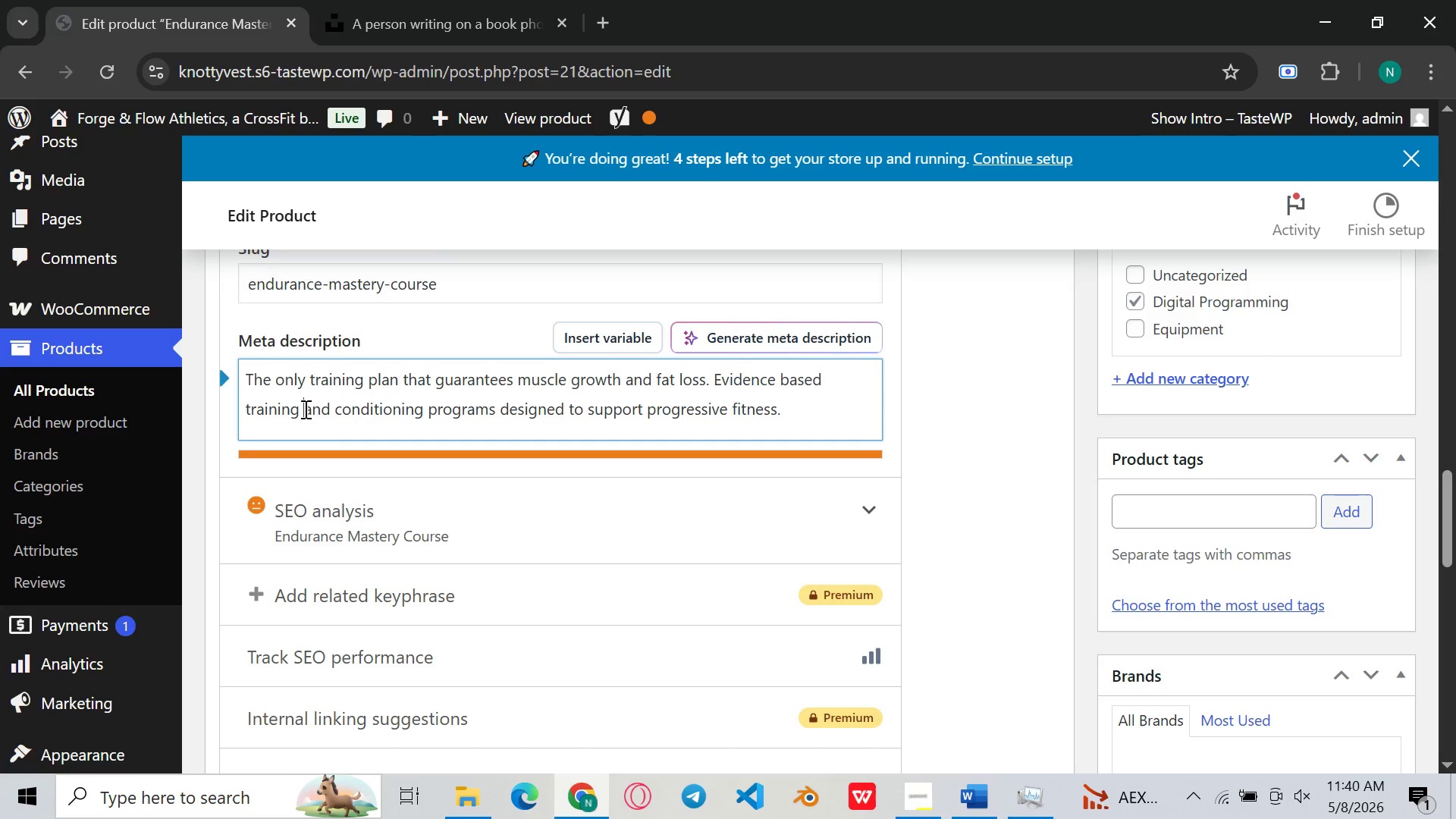 
left_click([304, 409])
 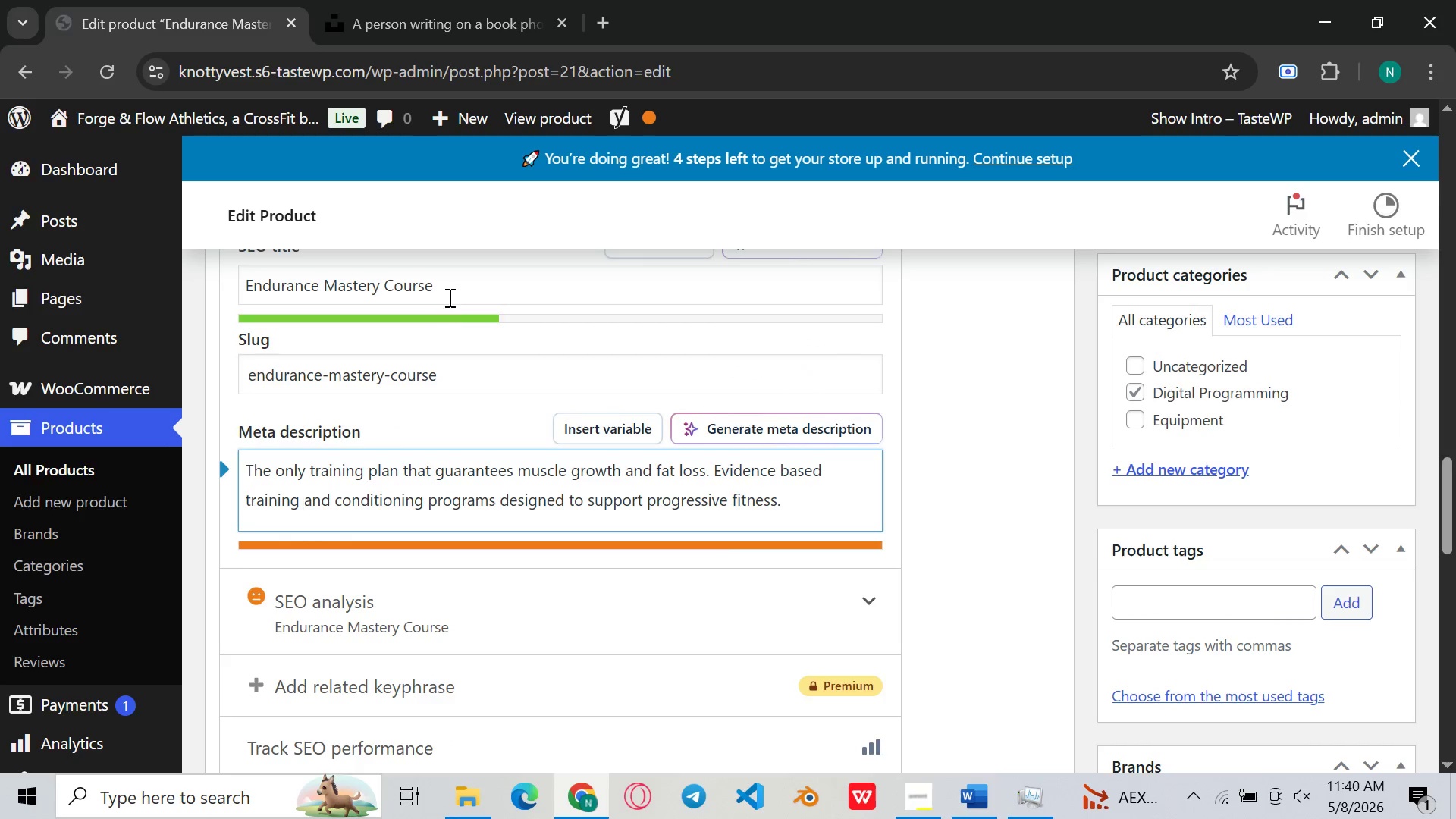 
left_click([453, 293])
 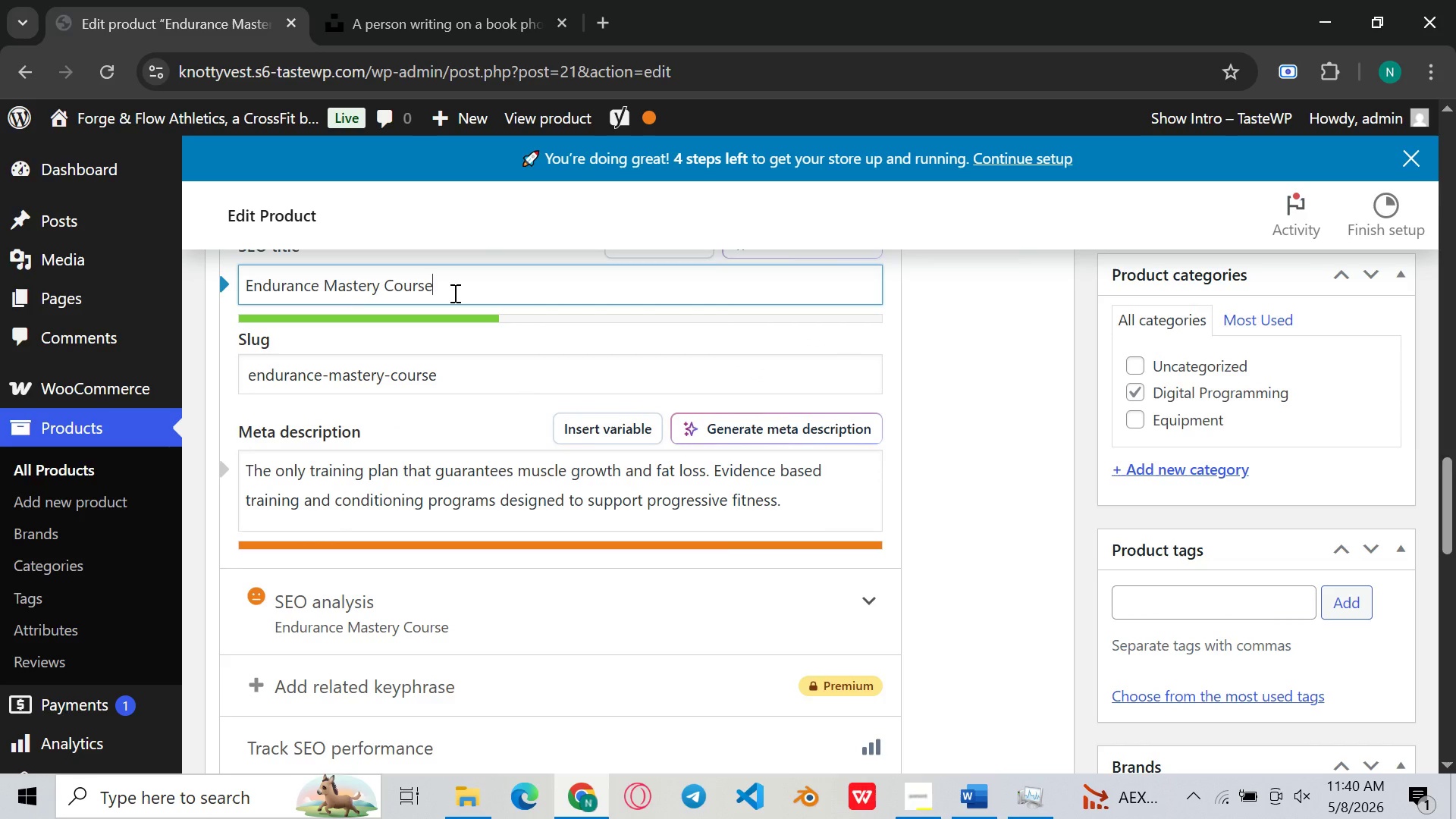 
key(Control+A)
 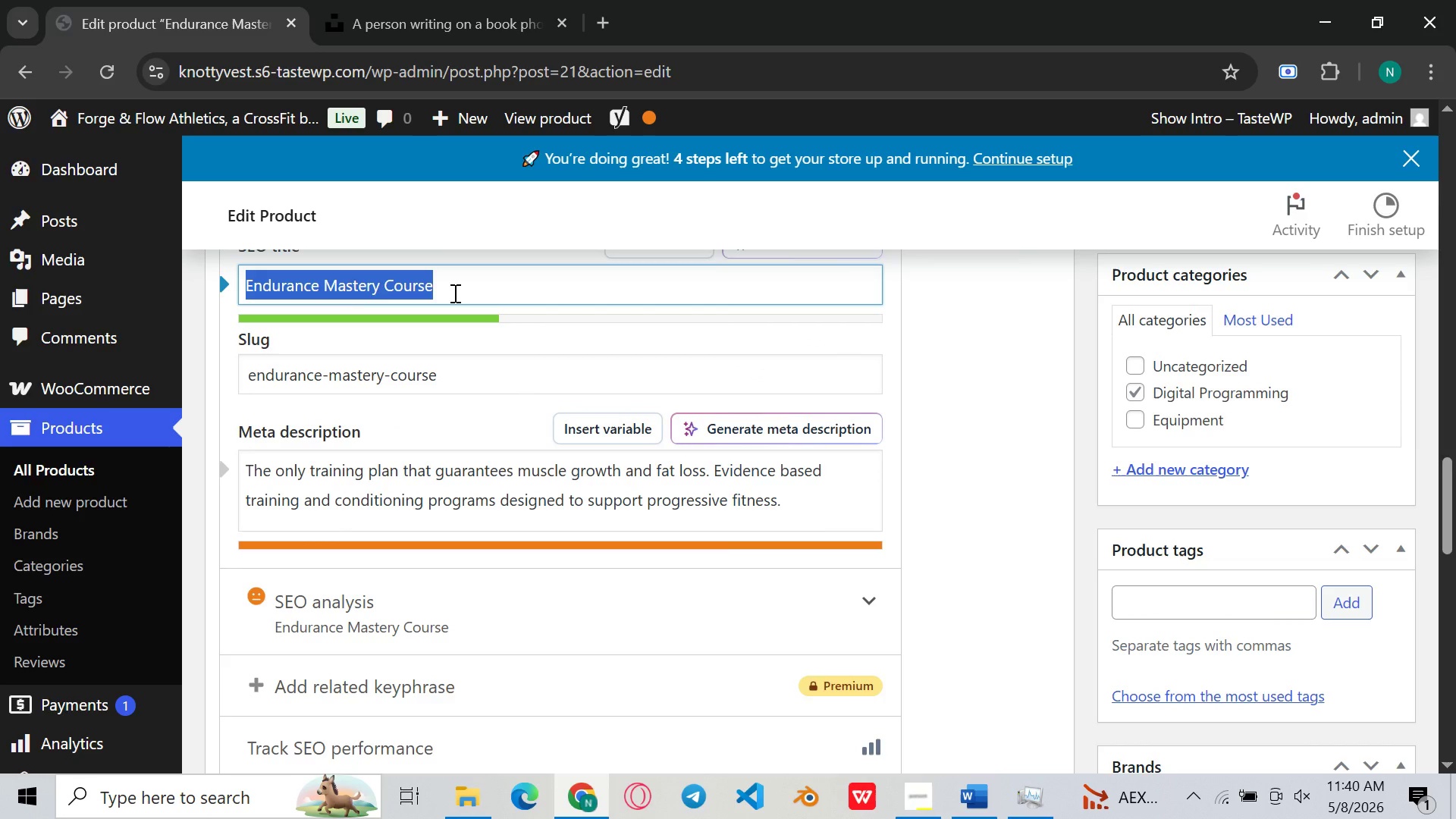 
hold_key(key=ControlLeft, duration=0.31)
 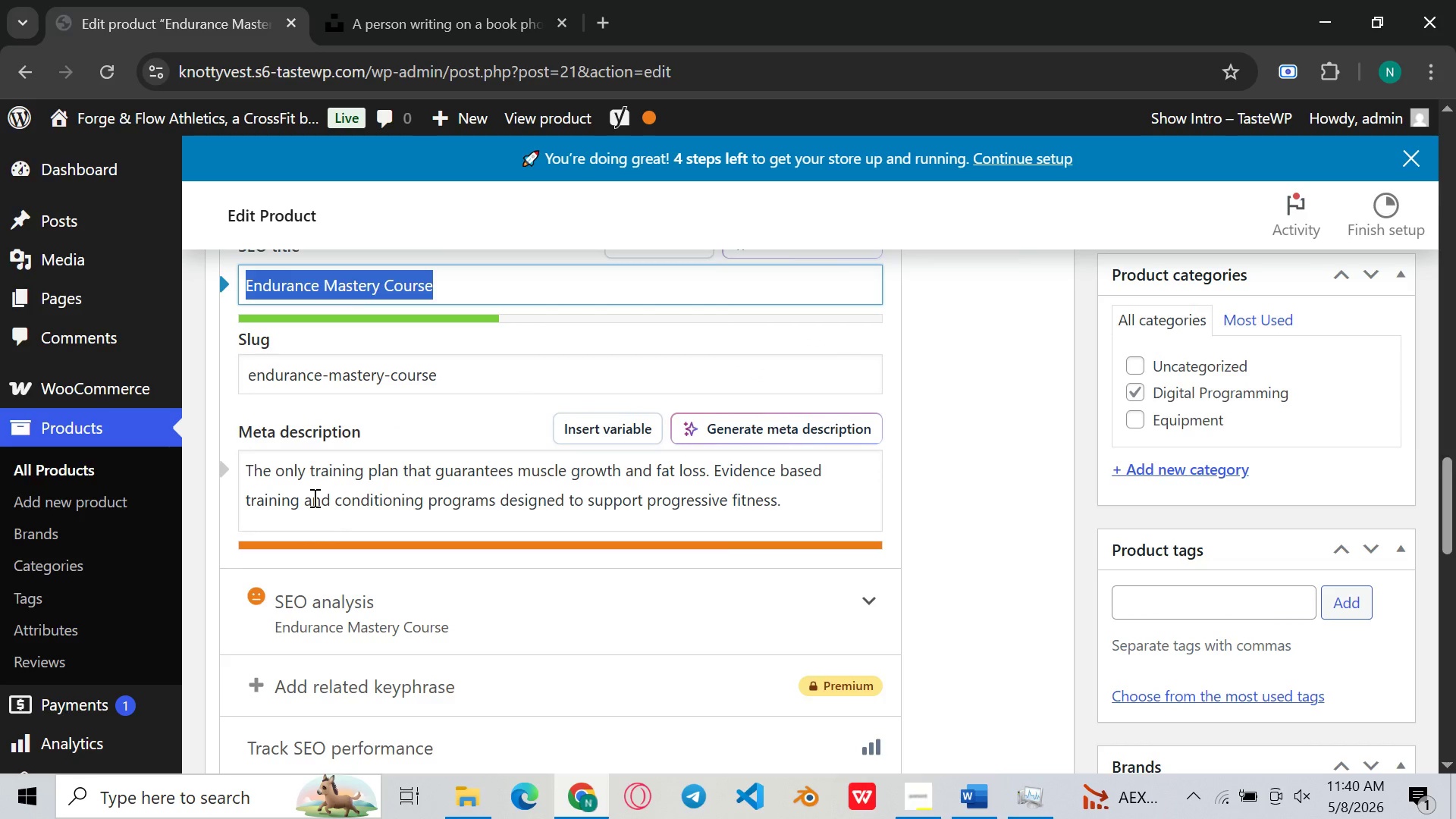 
key(C)
 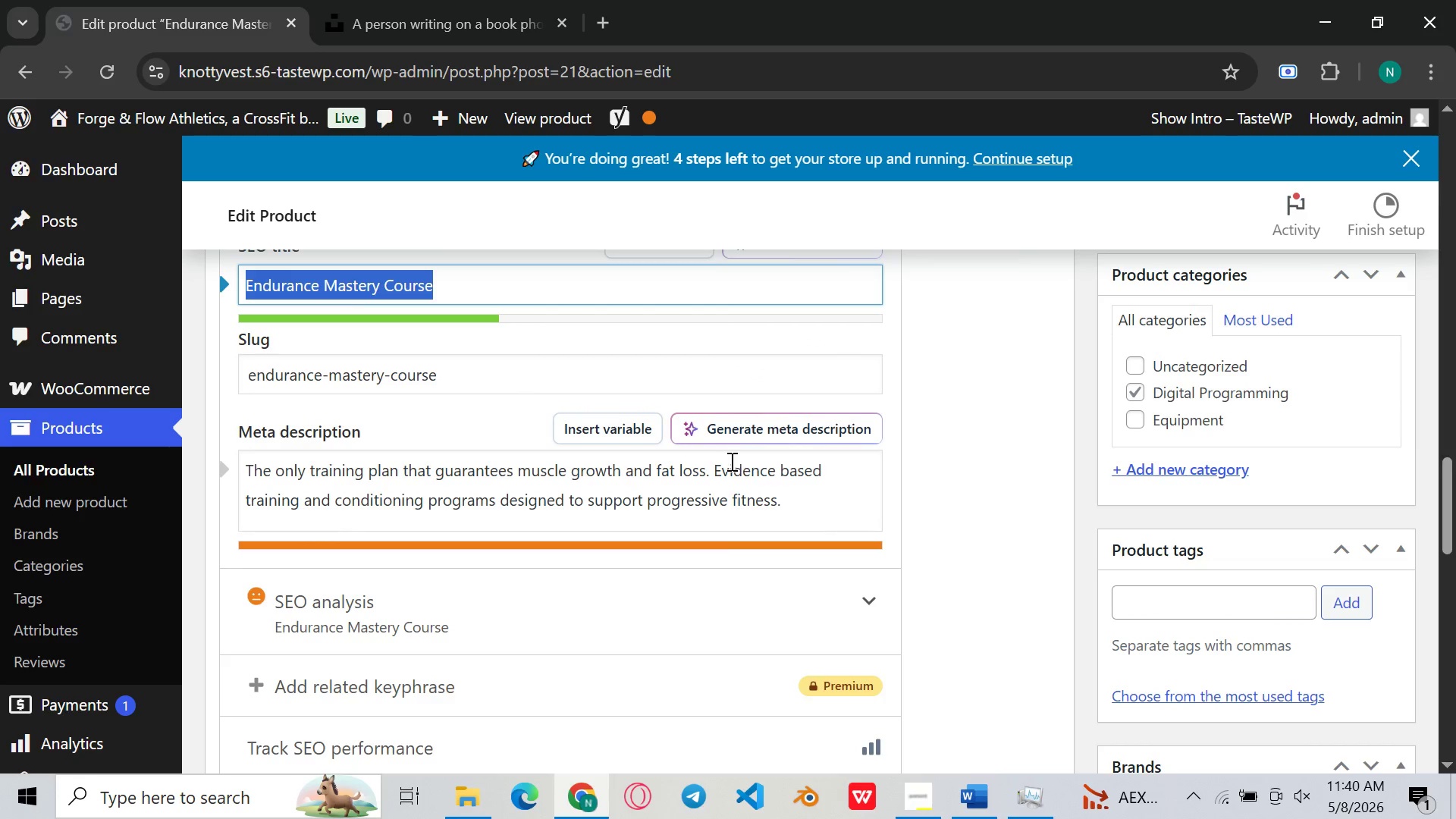 
left_click_drag(start_coordinate=[711, 467], to_coordinate=[302, 522])
 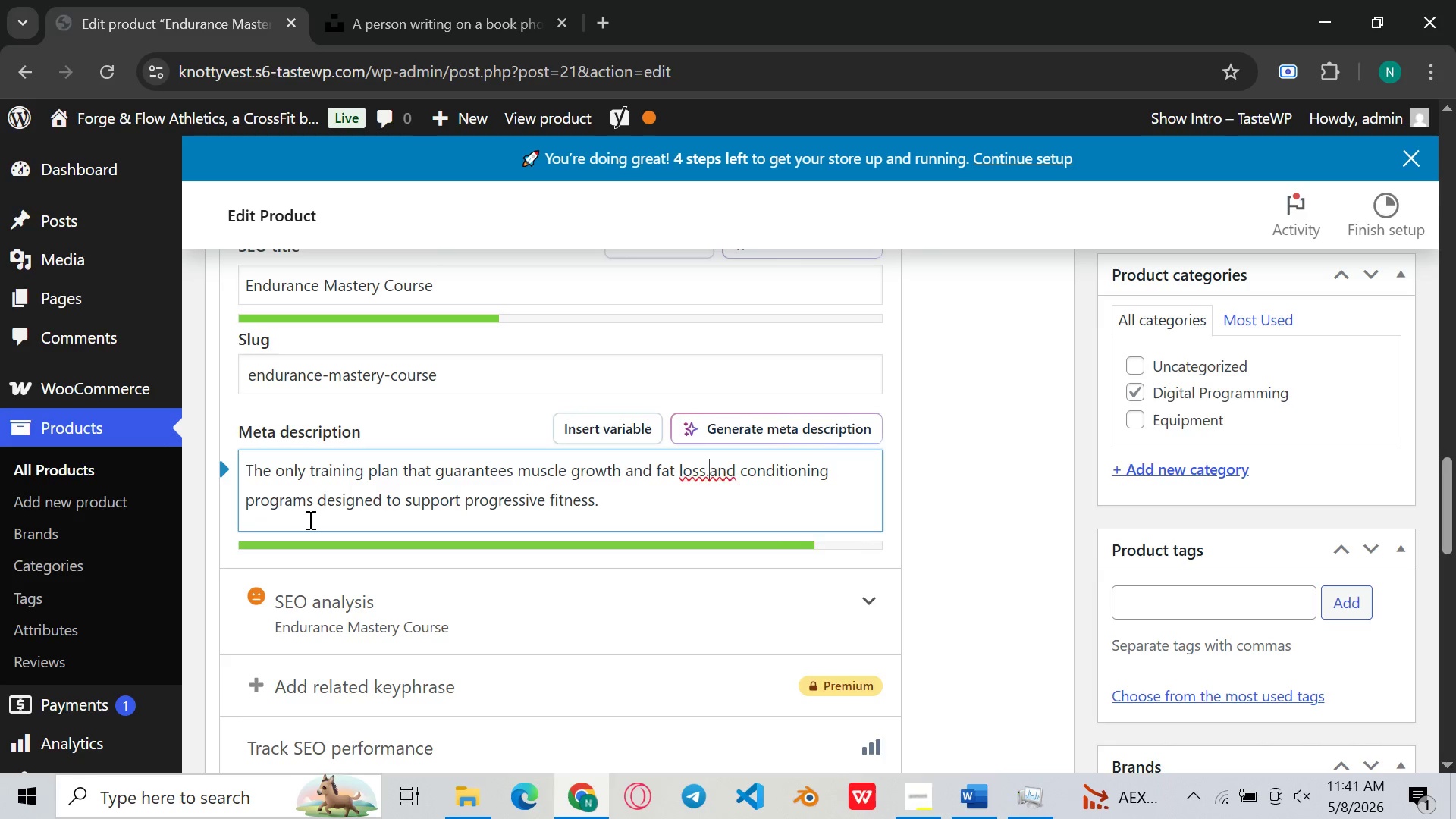 
key(Backspace)
 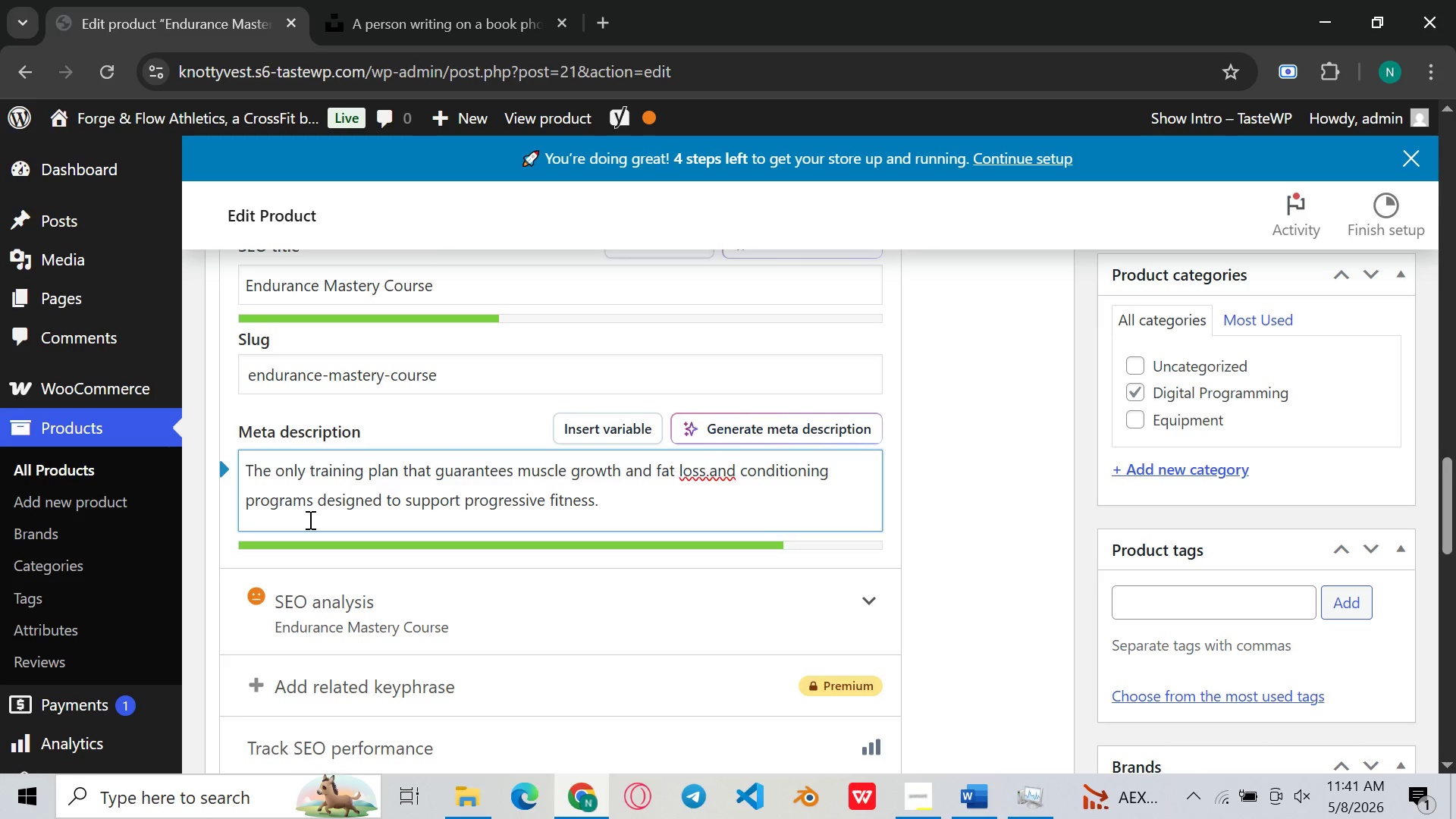 
key(Control+V)
 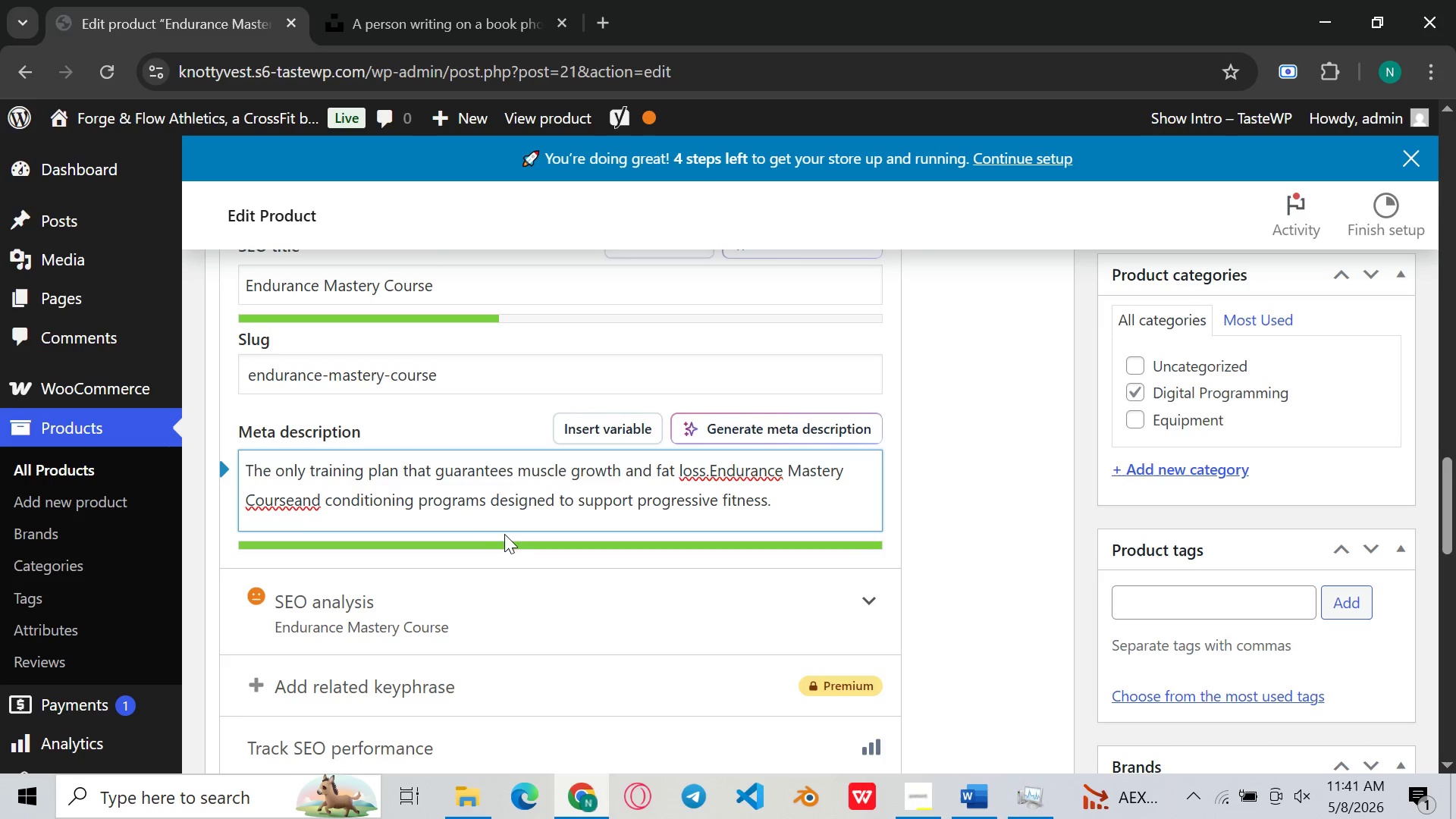 
key(N)
 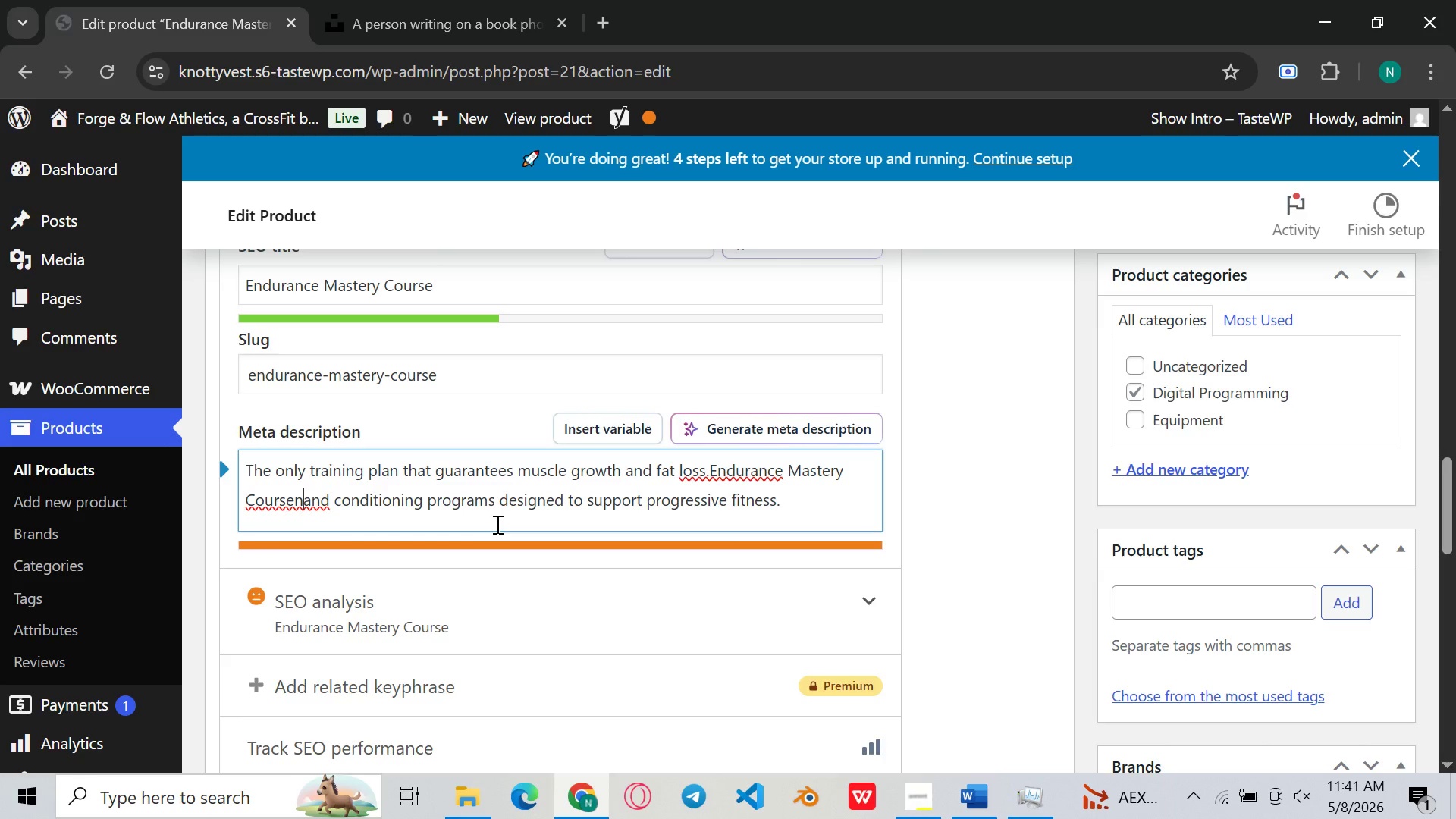 
key(Control+Z)
 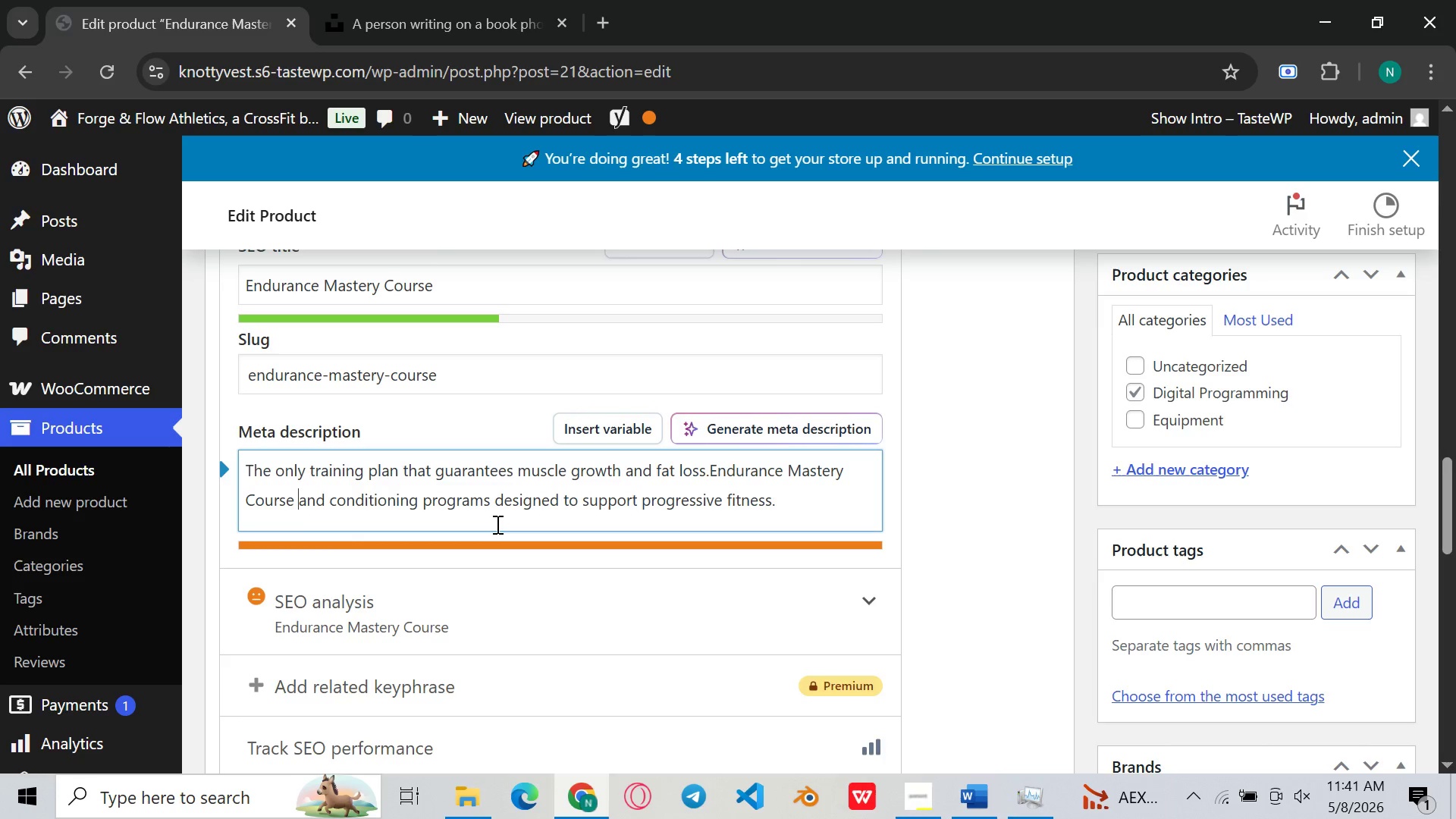 
key(Control+Space)
 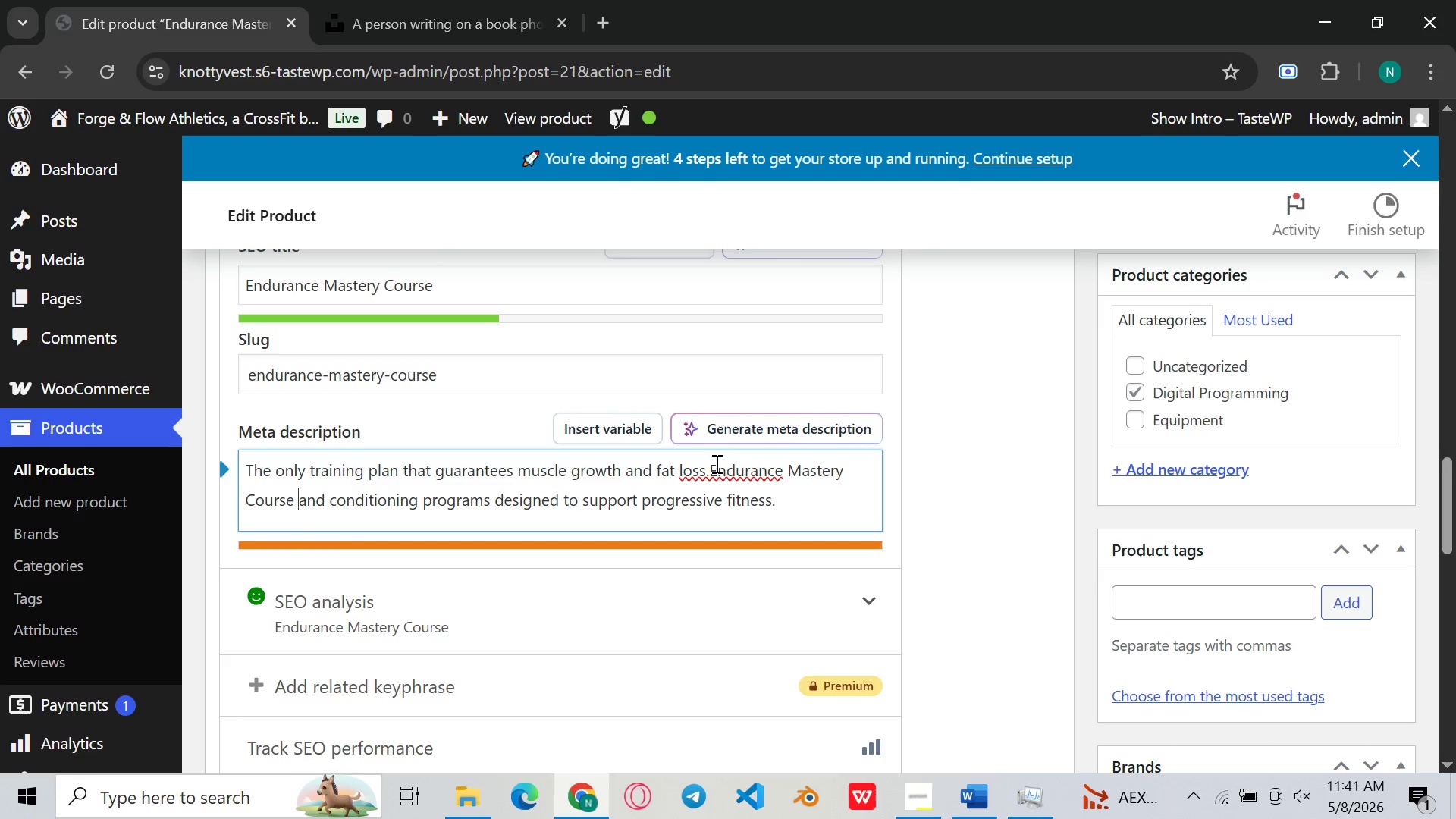 
left_click([711, 466])
 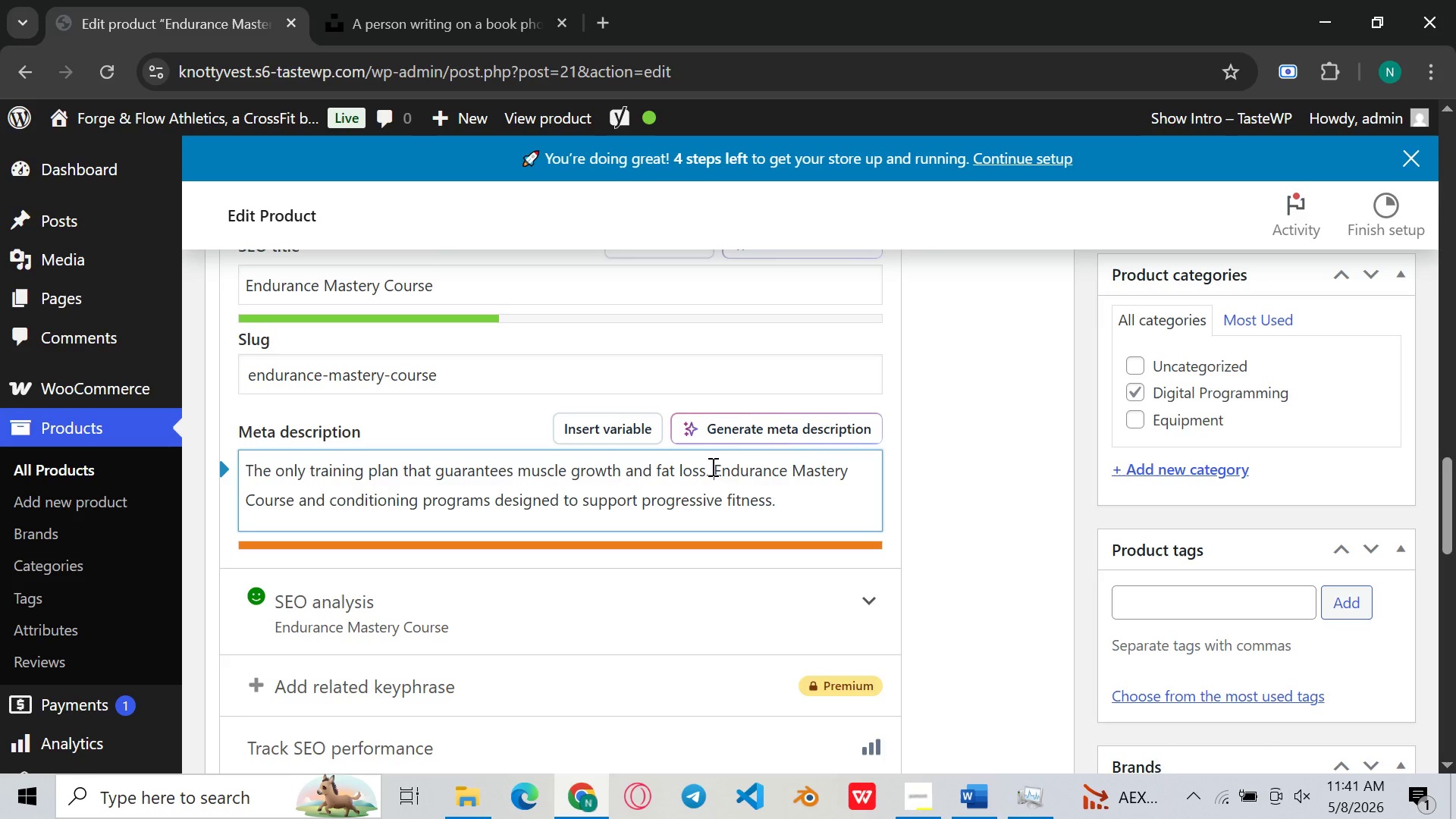 
key(Space)
 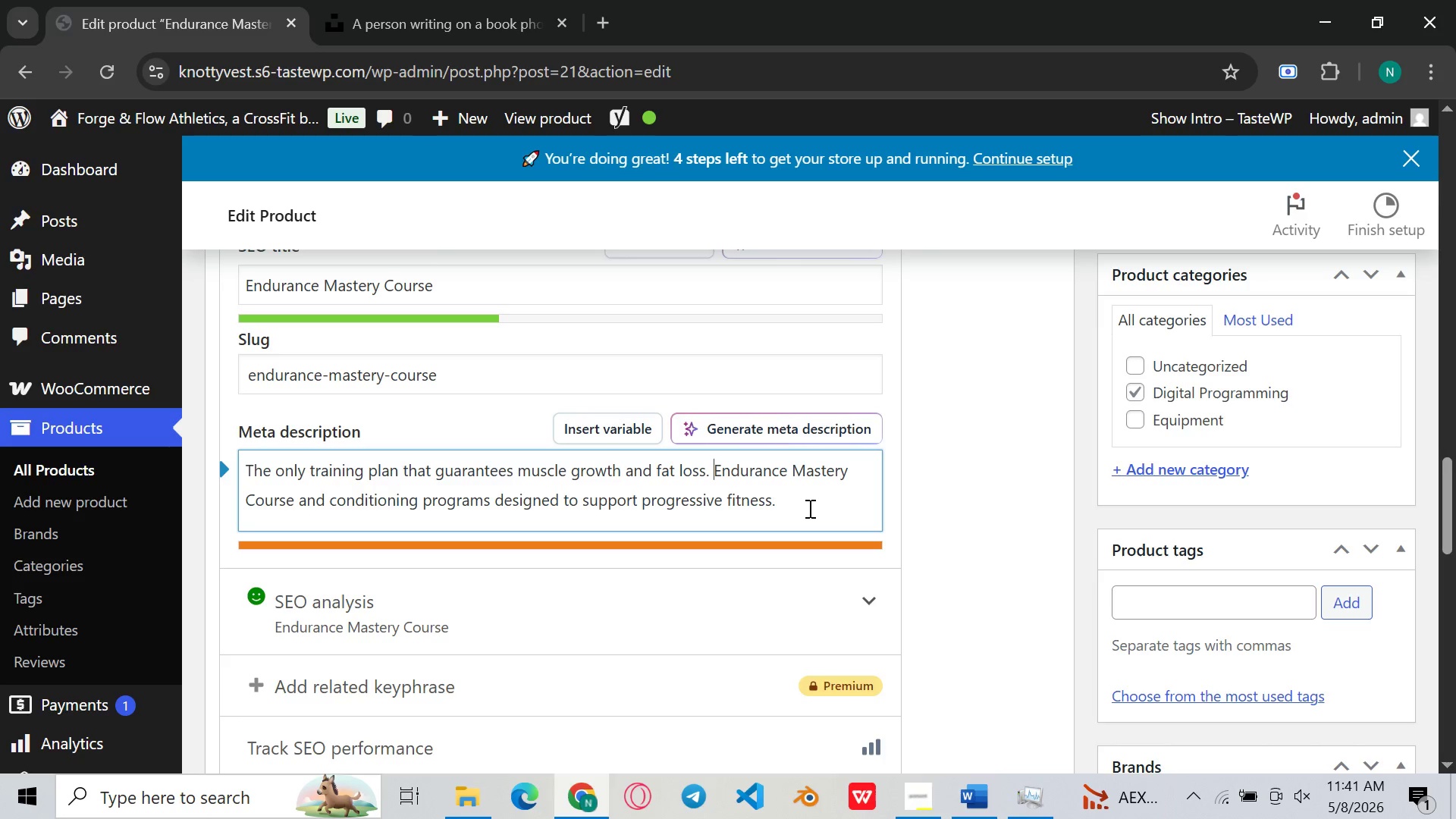 
left_click([808, 508])
 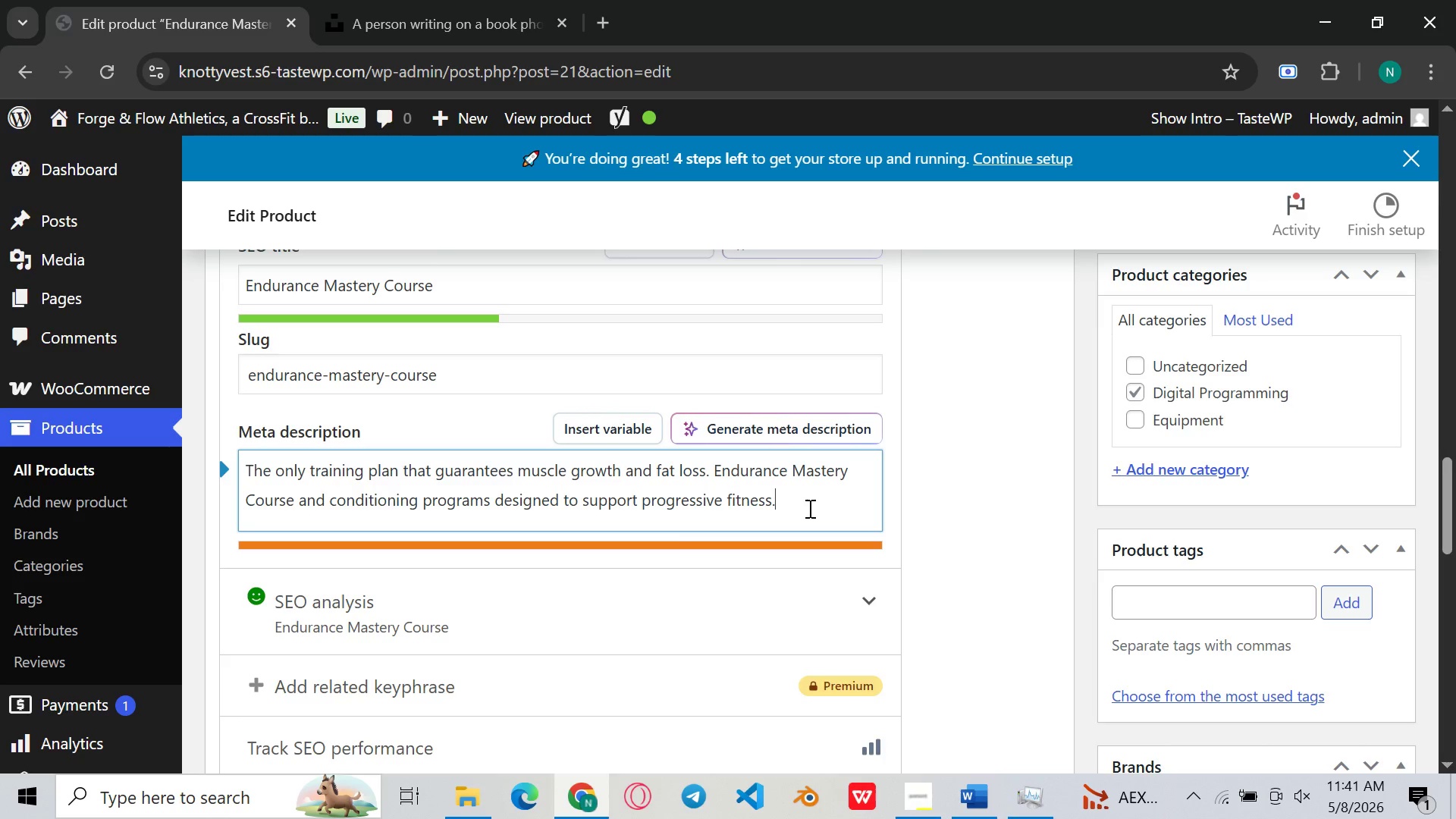 
wait(7.17)
 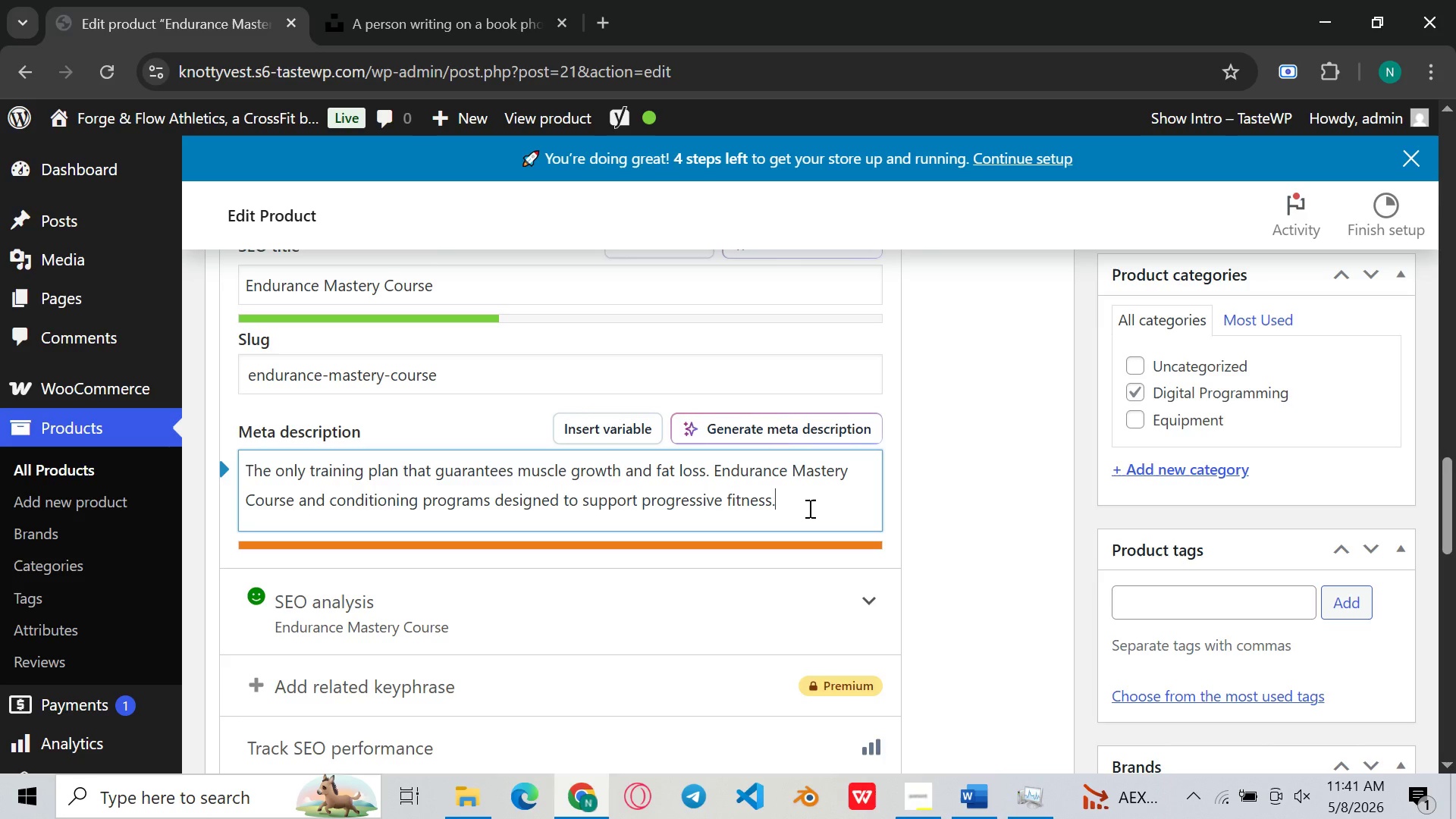 
left_click_drag(start_coordinate=[495, 503], to_coordinate=[304, 507])
 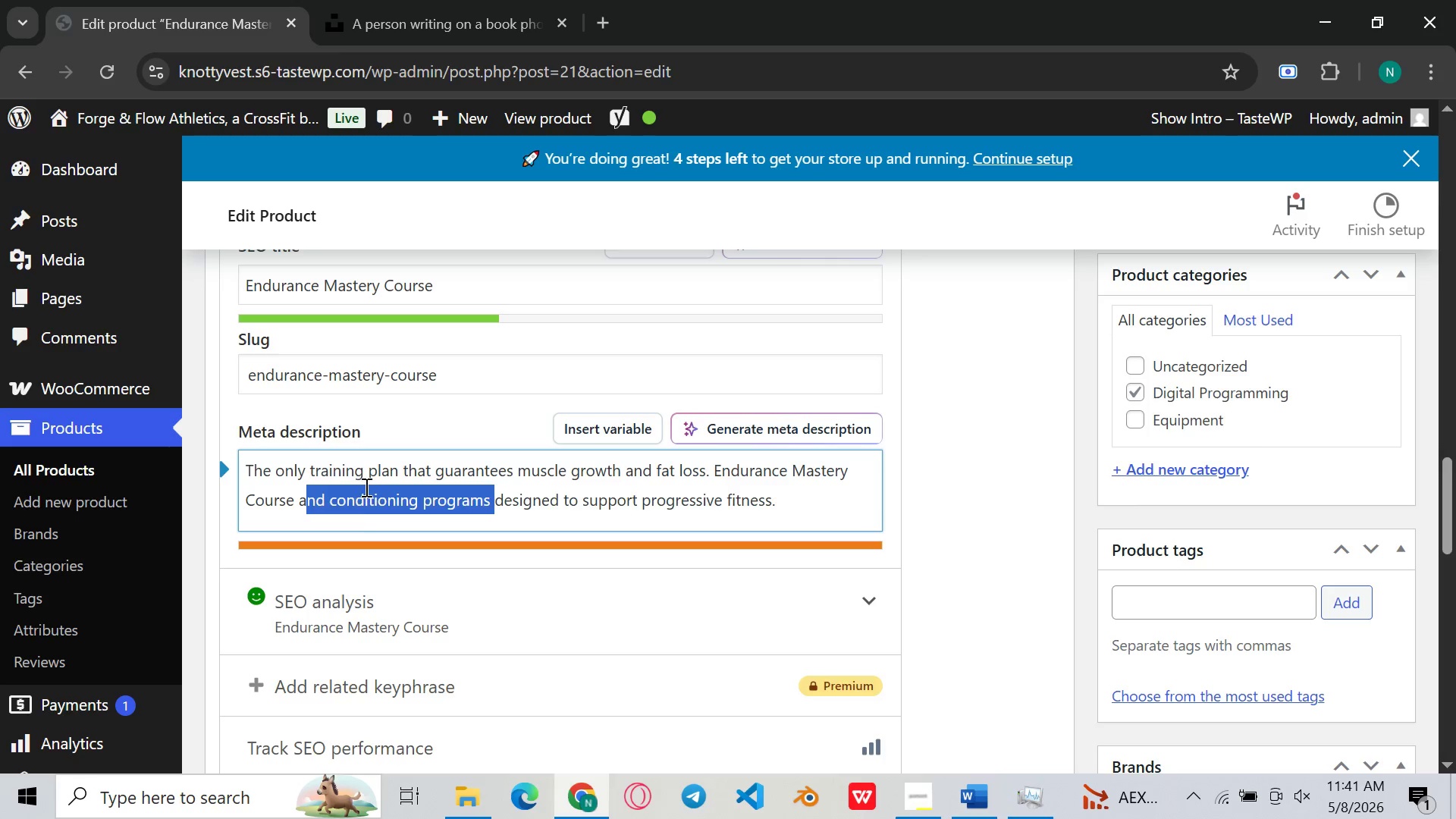 
key(Backspace)
 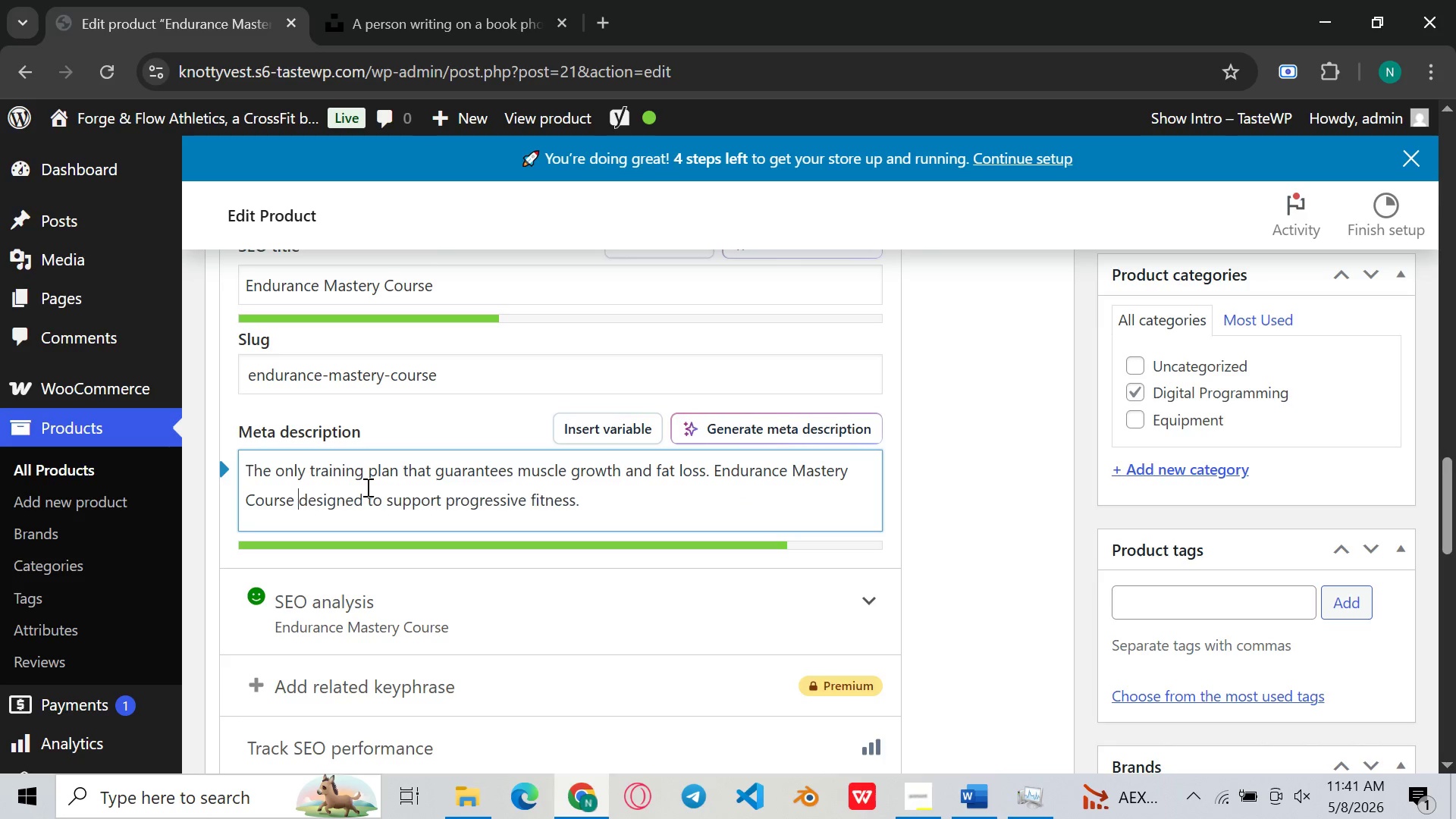 
key(Backspace)
 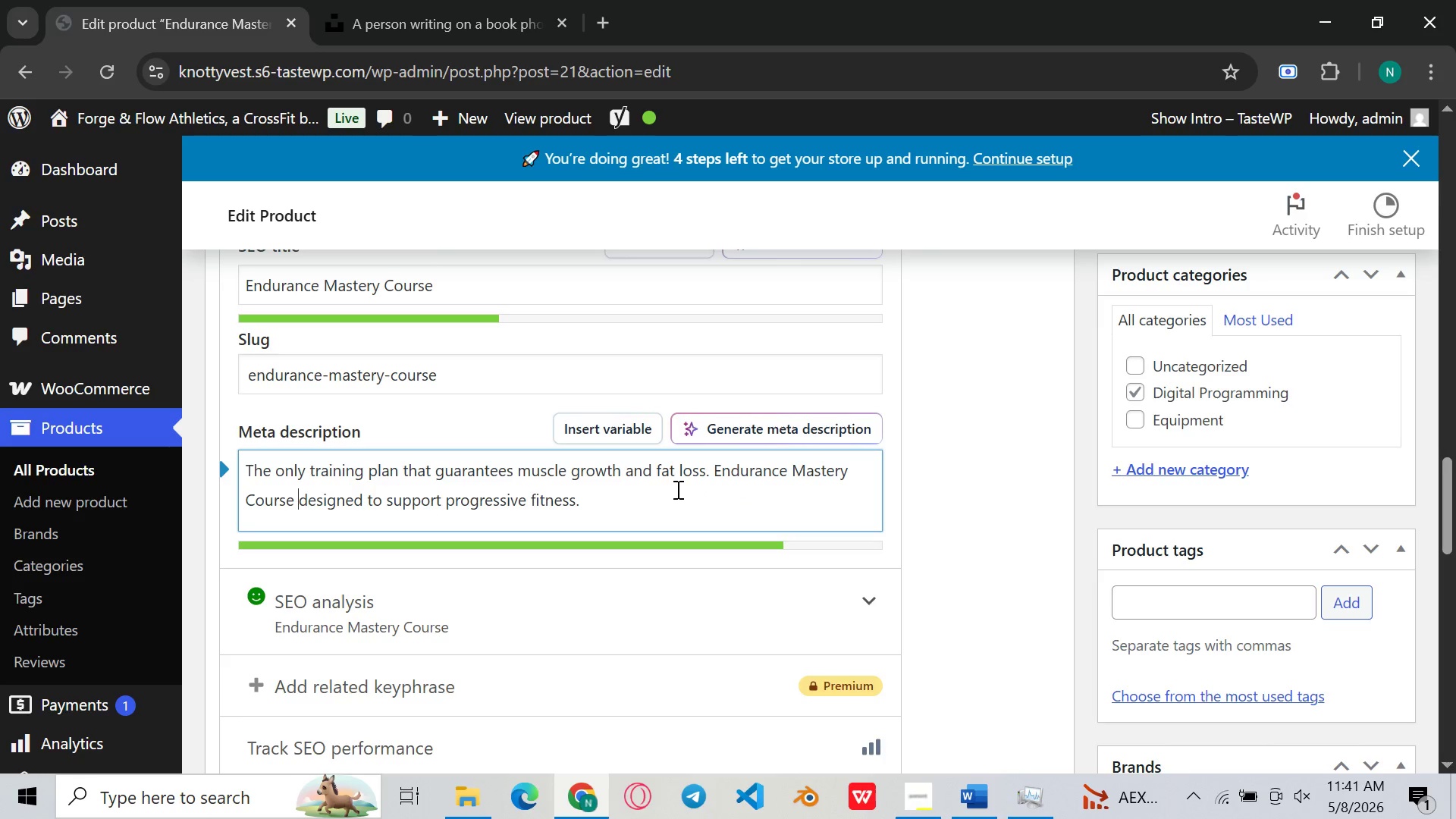 
left_click([677, 499])
 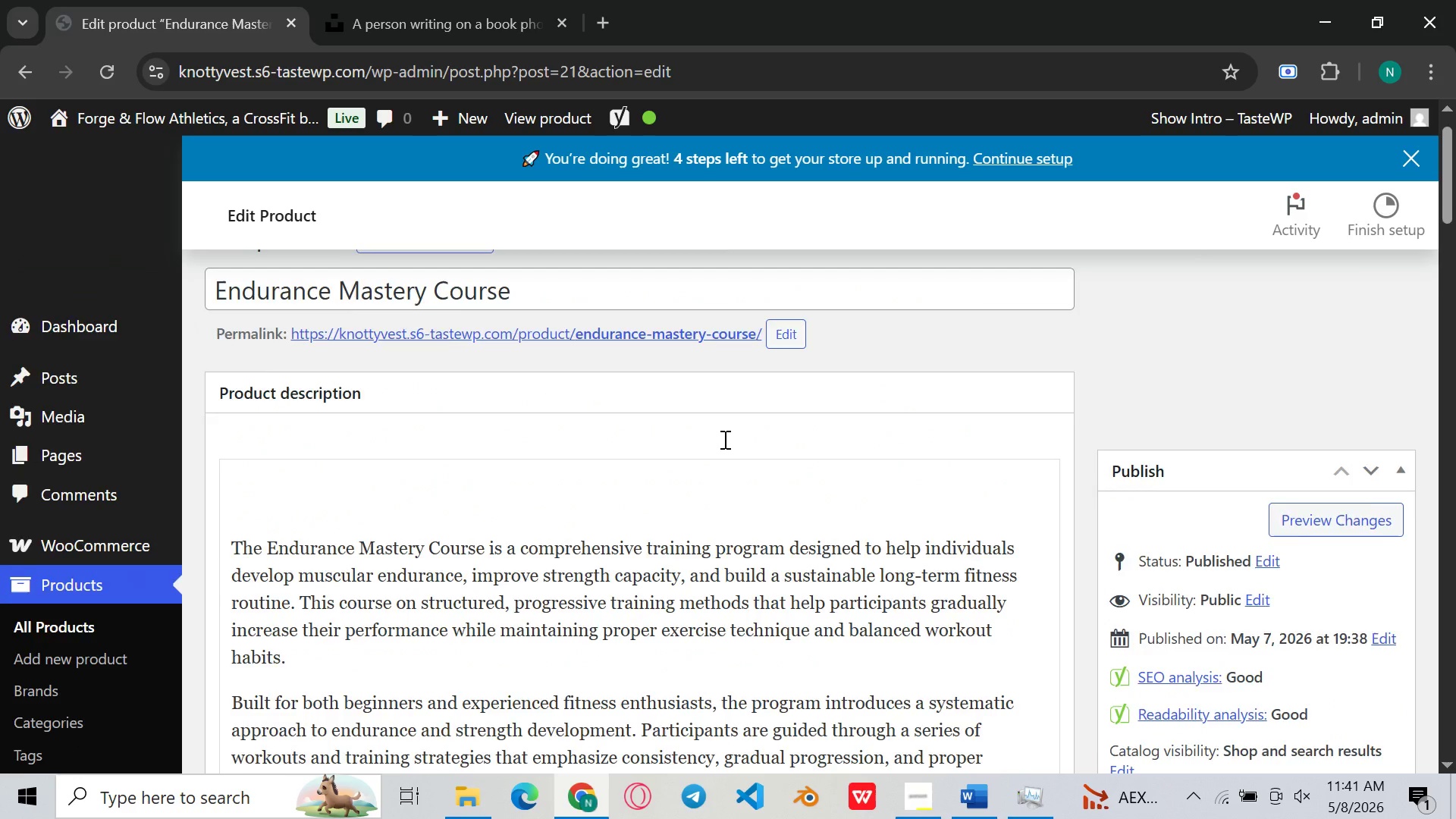 
left_click([569, 325])
 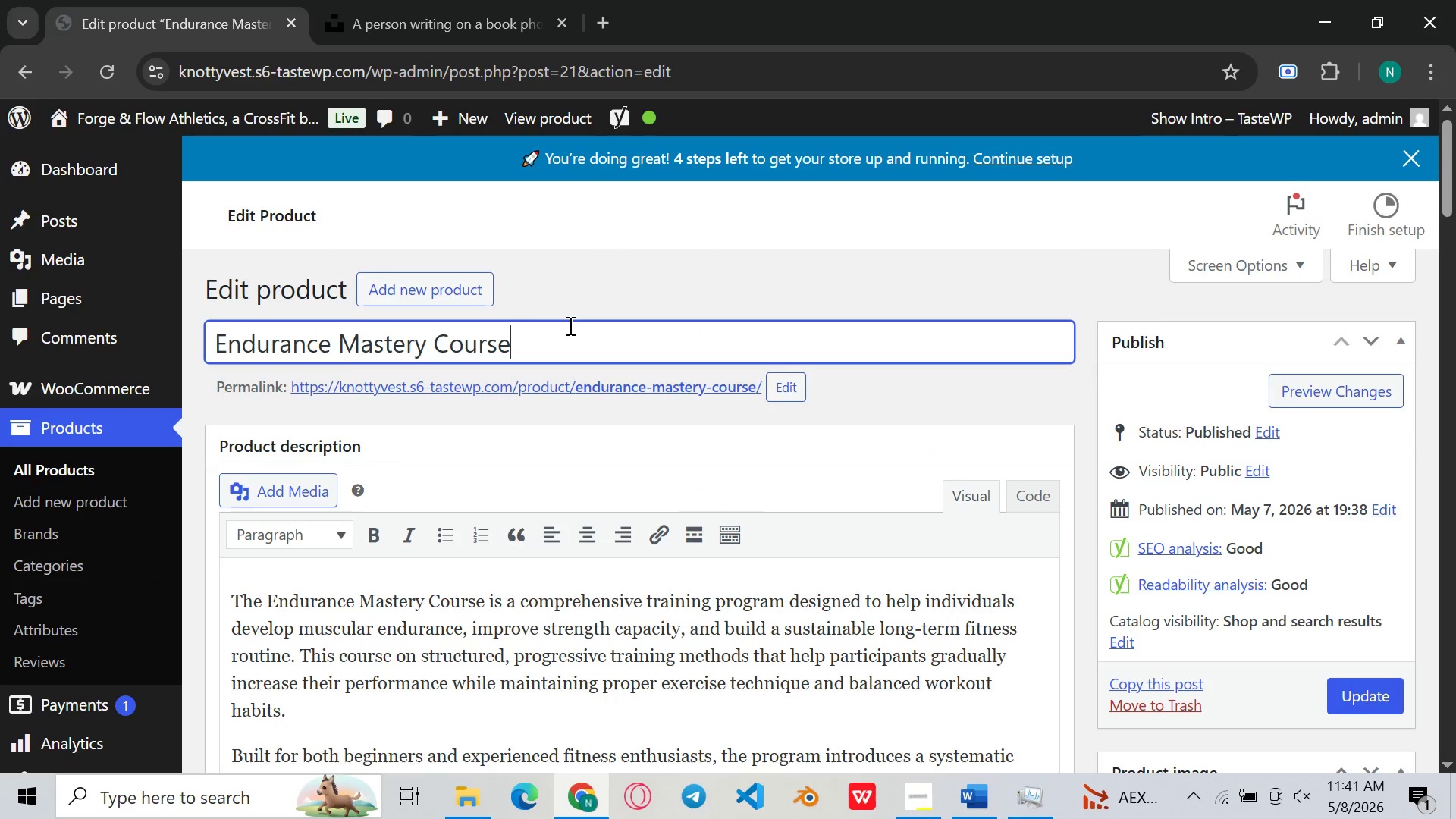 
key(Control+A)
 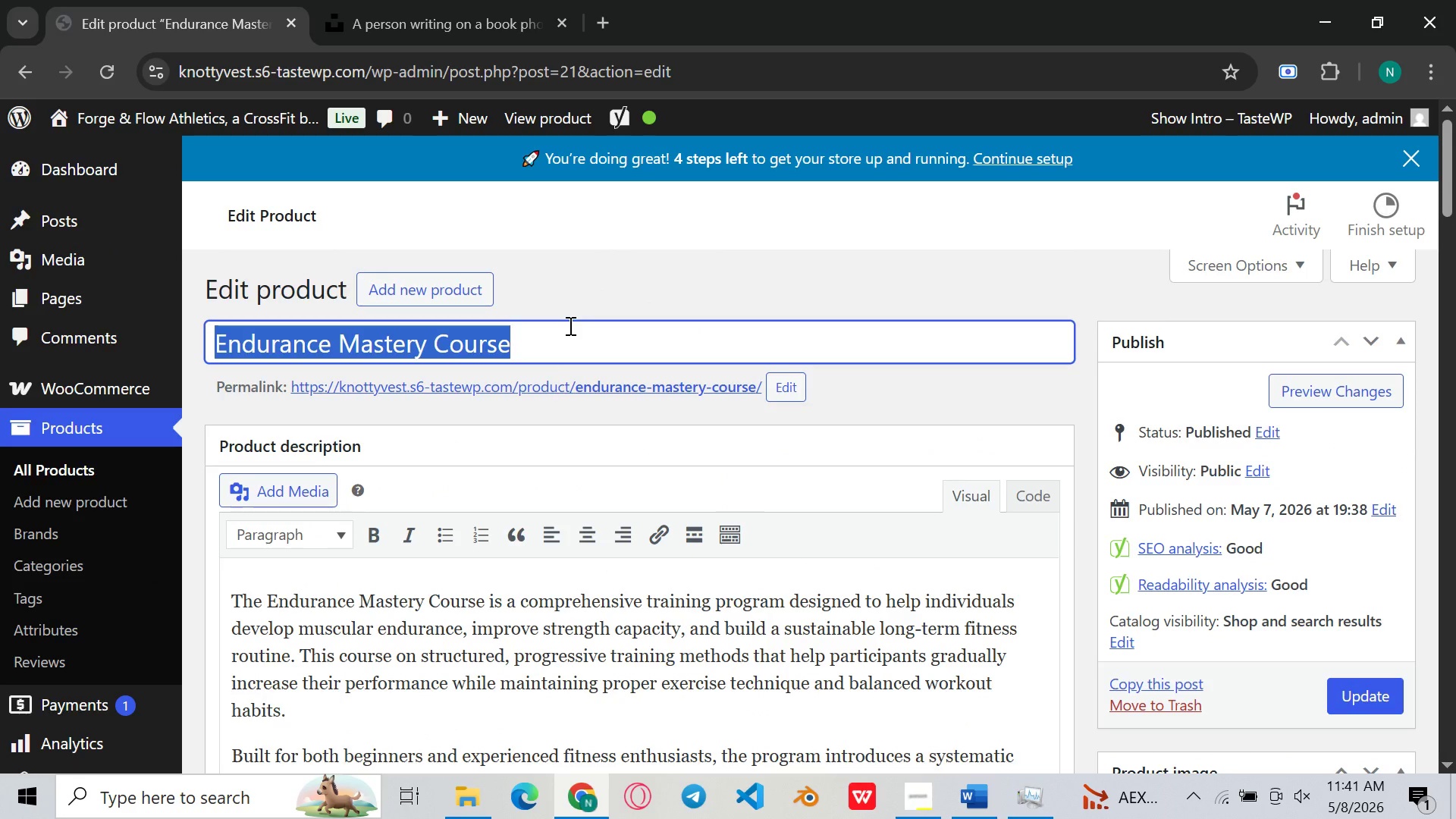 
key(Control+C)
 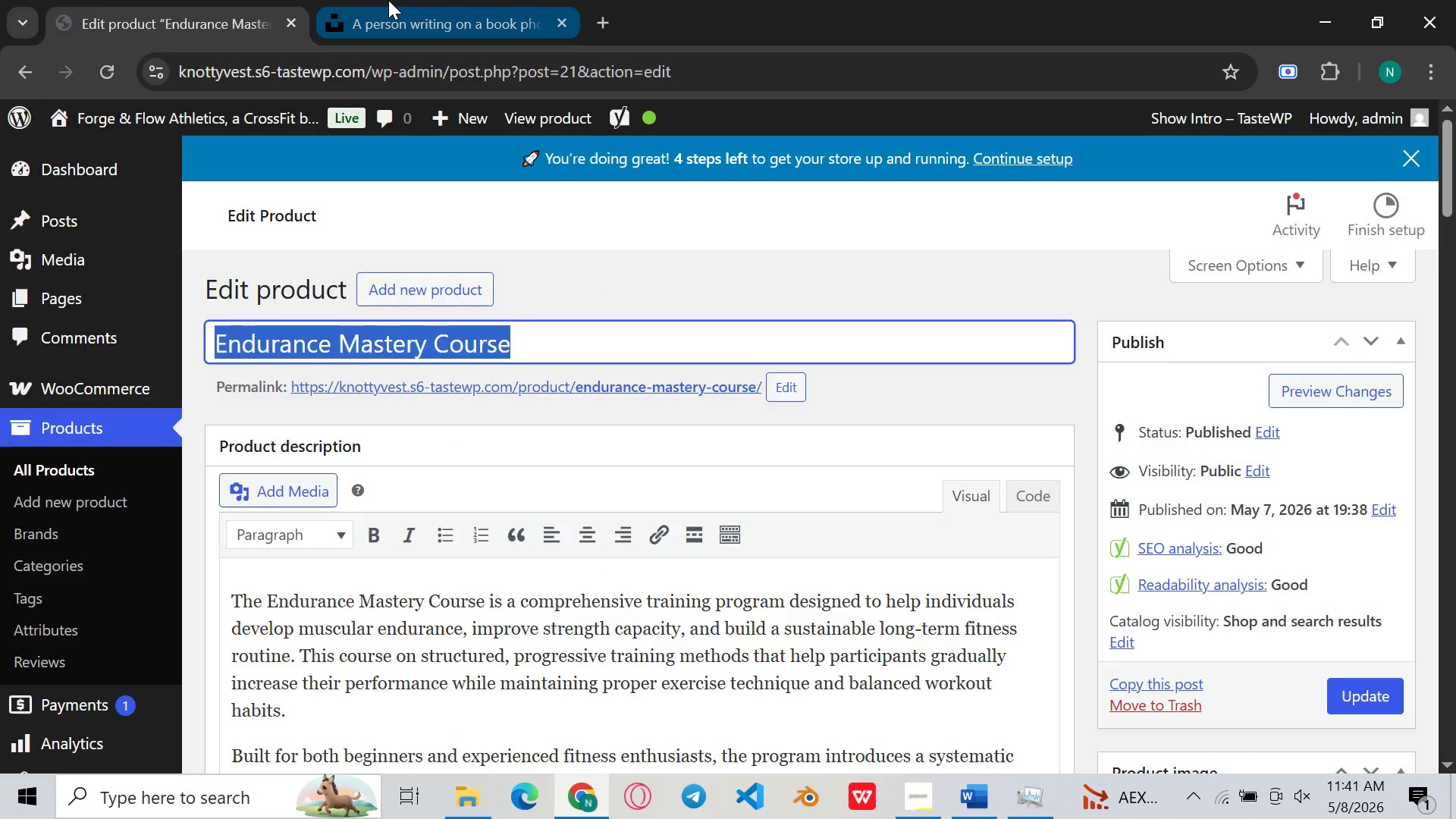 
left_click([388, 0])
 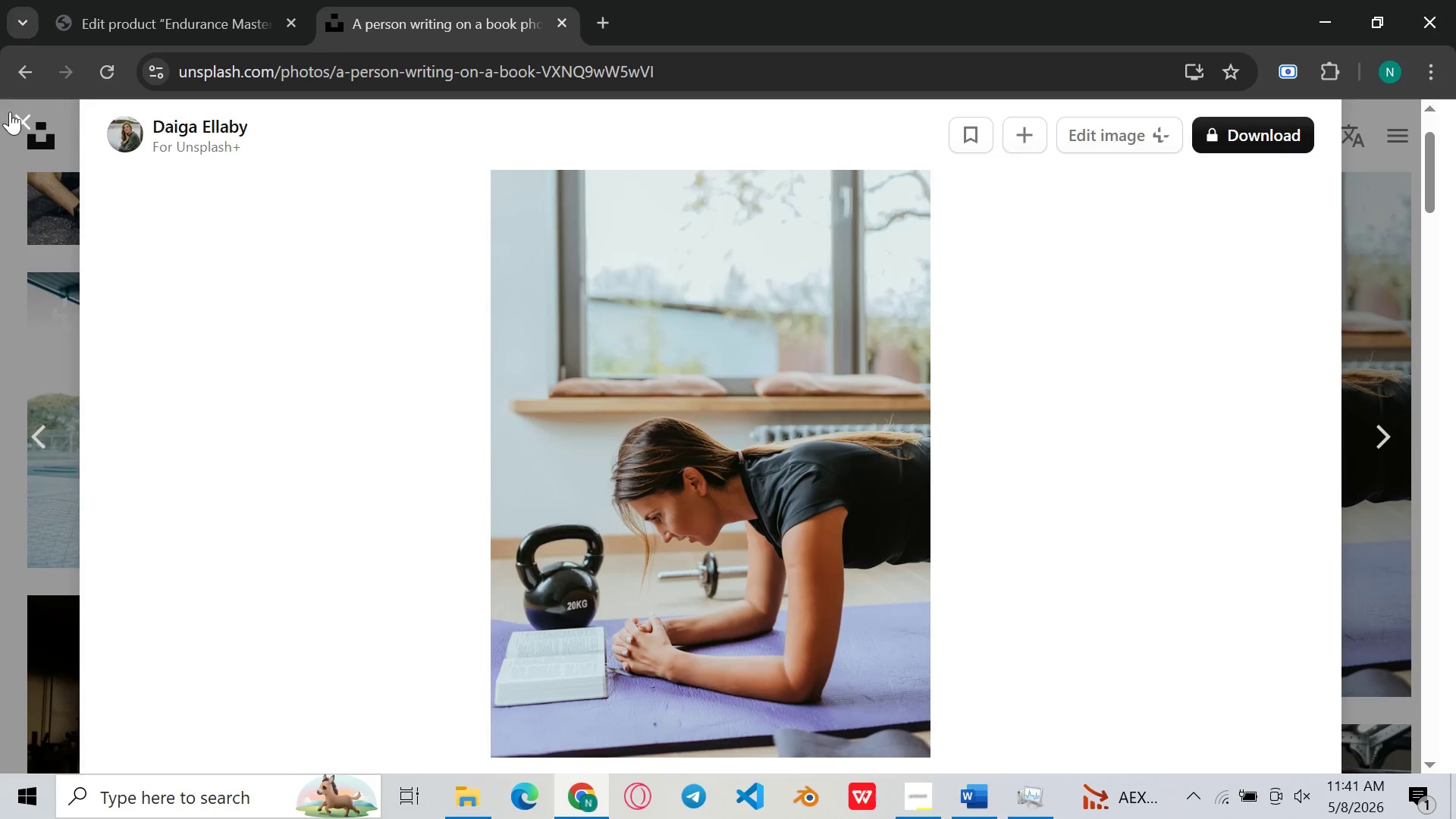 
left_click([12, 109])
 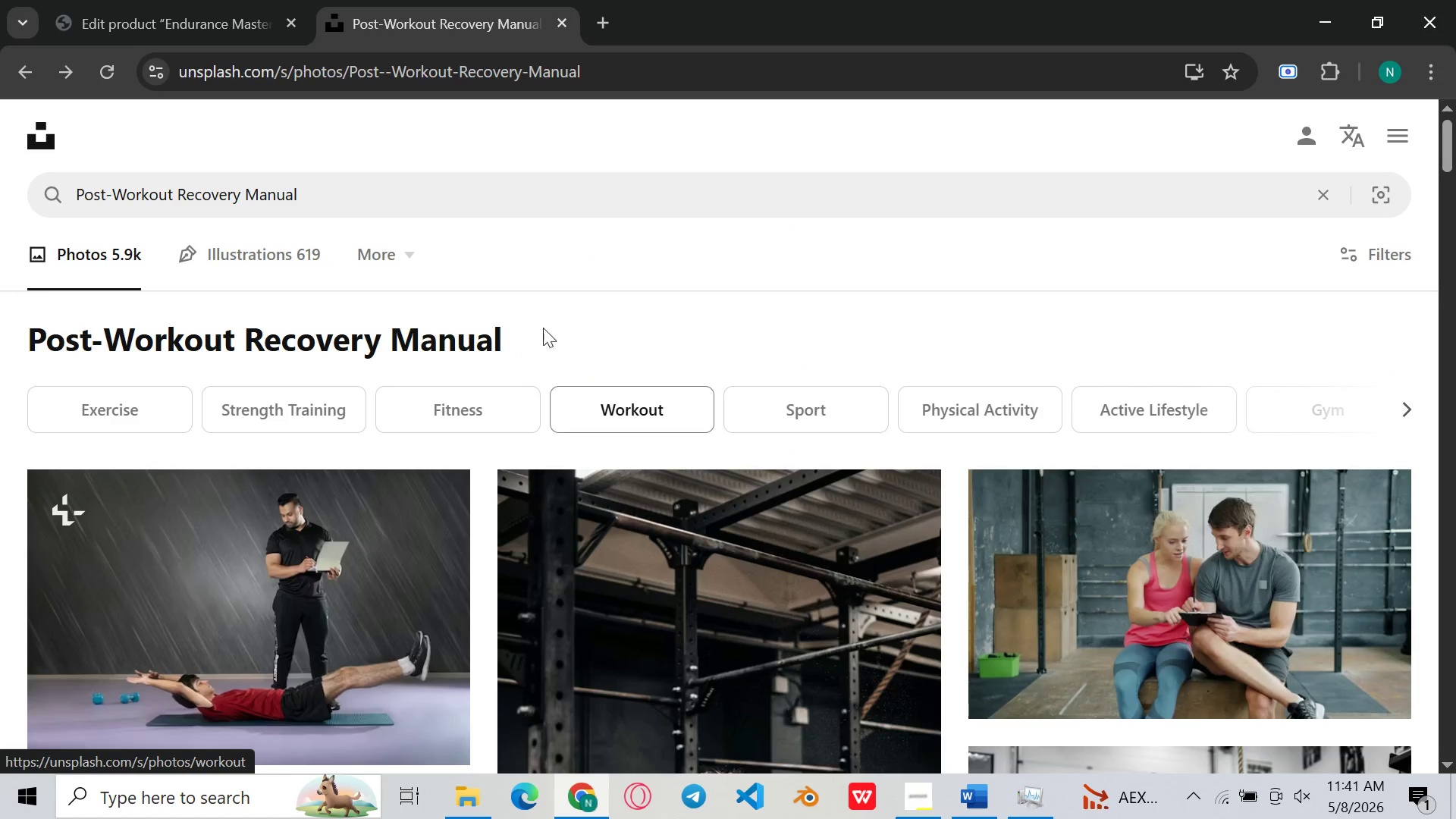 
left_click([439, 218])
 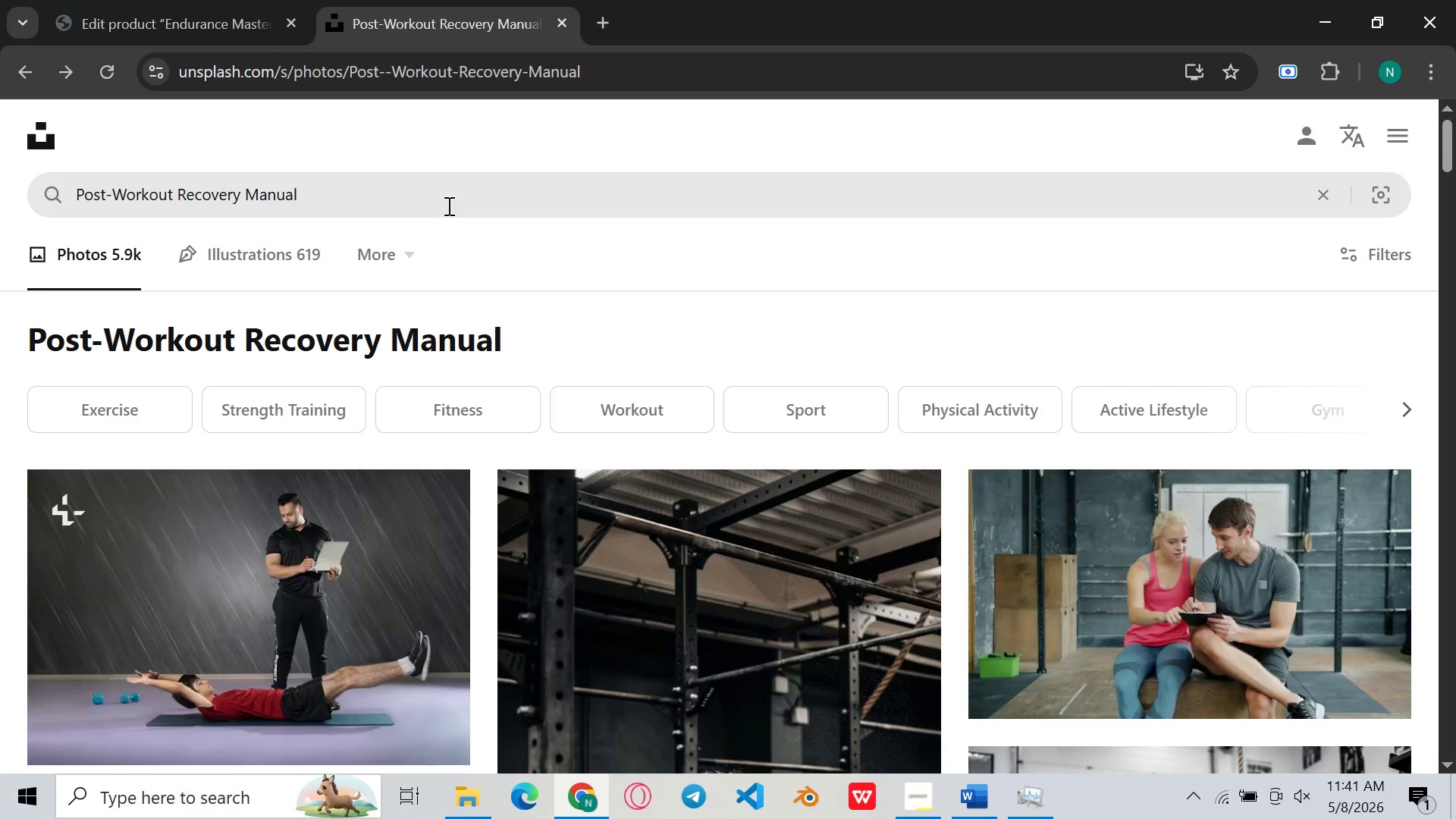 
left_click([447, 206])
 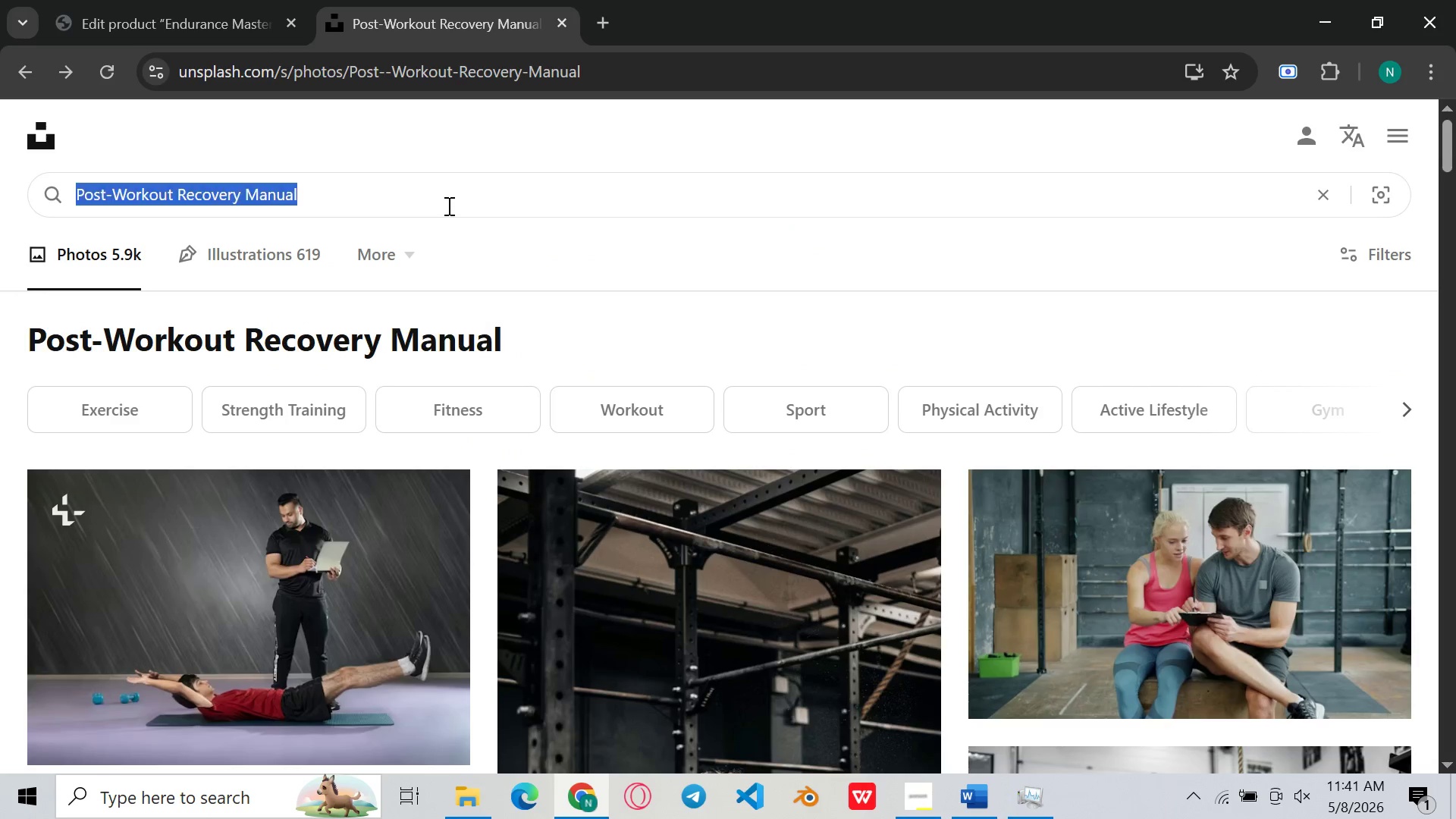 
hold_key(key=ControlLeft, duration=0.38)
 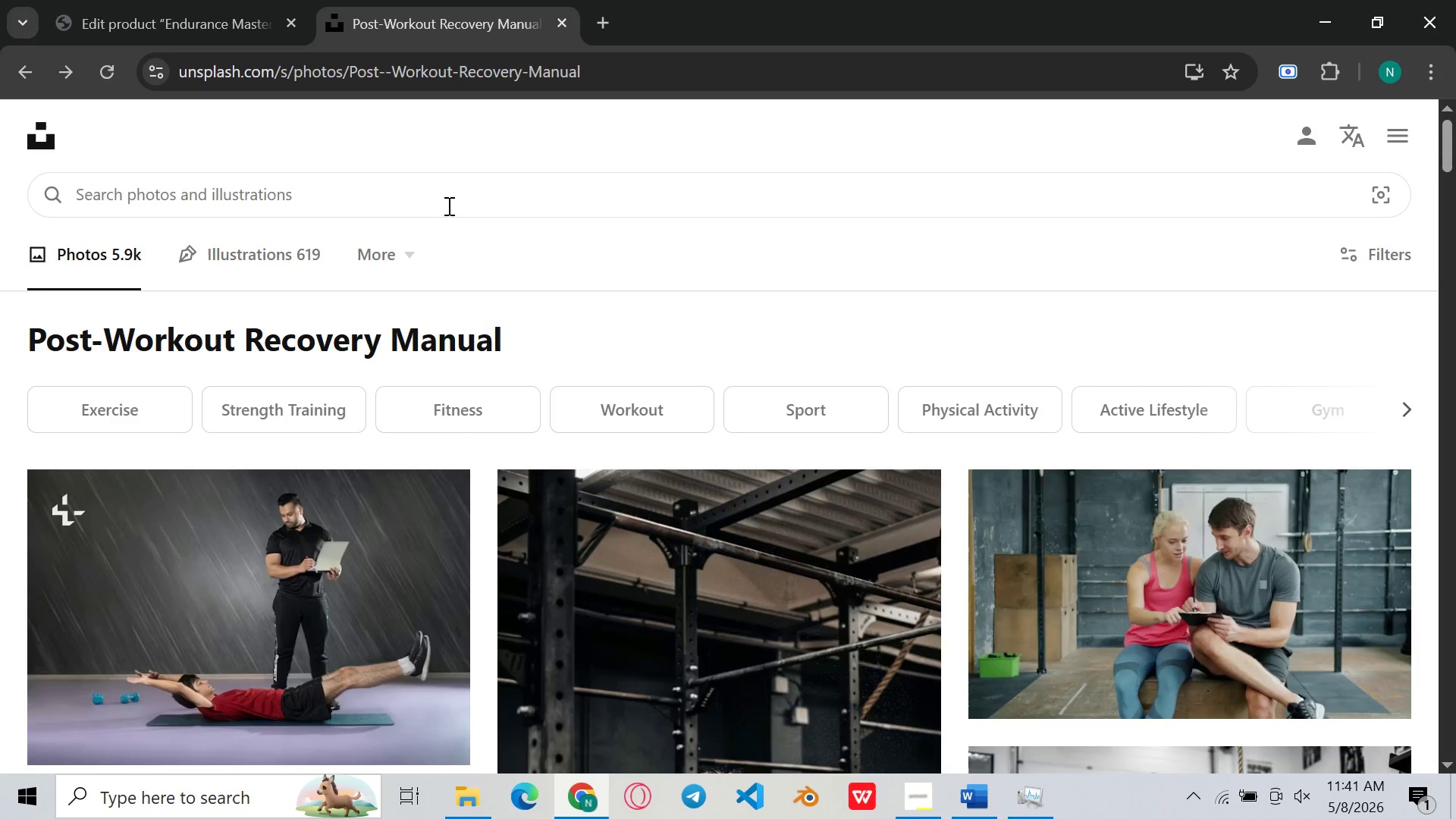 
key(A)
 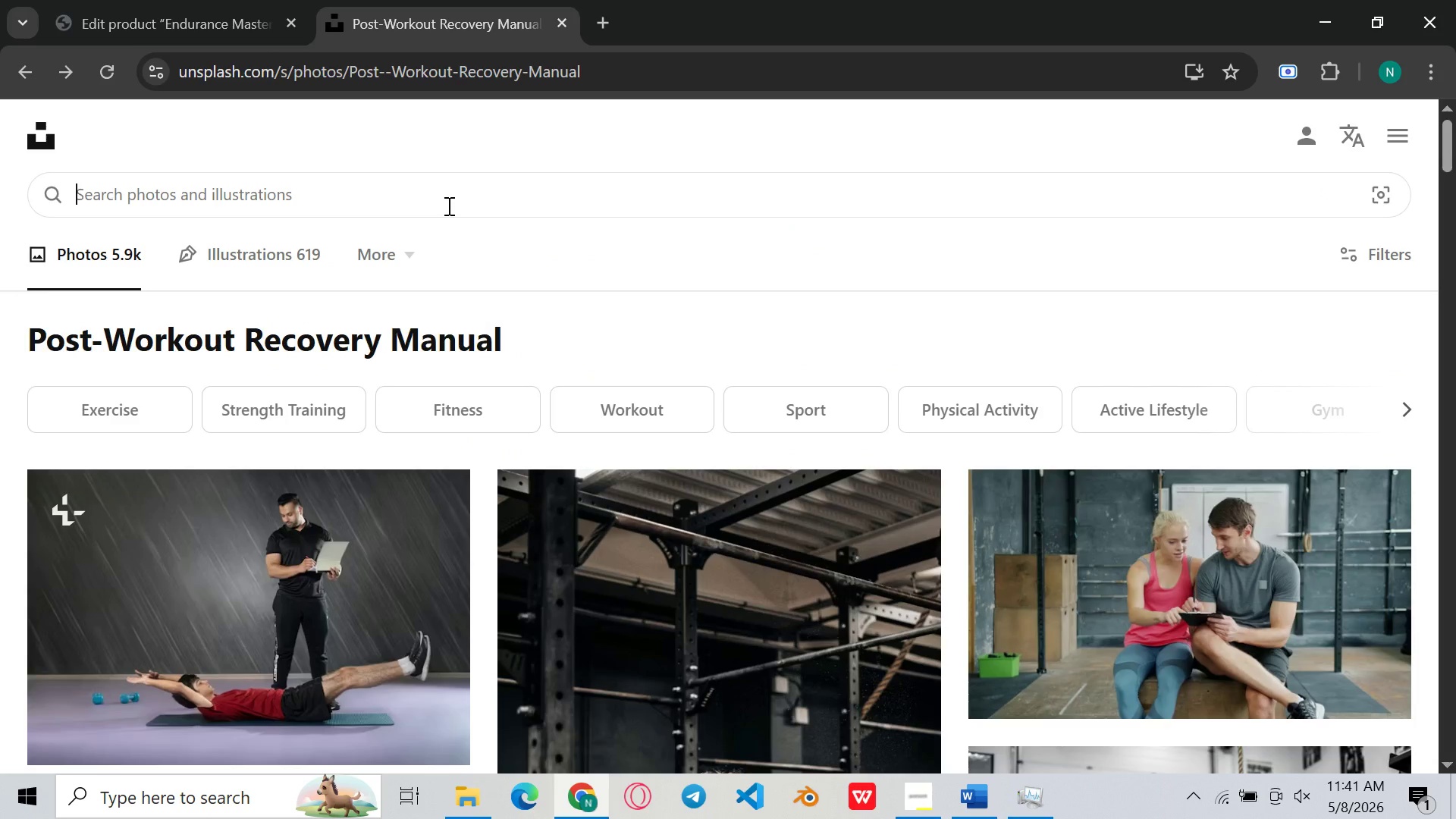 
key(Backspace)
 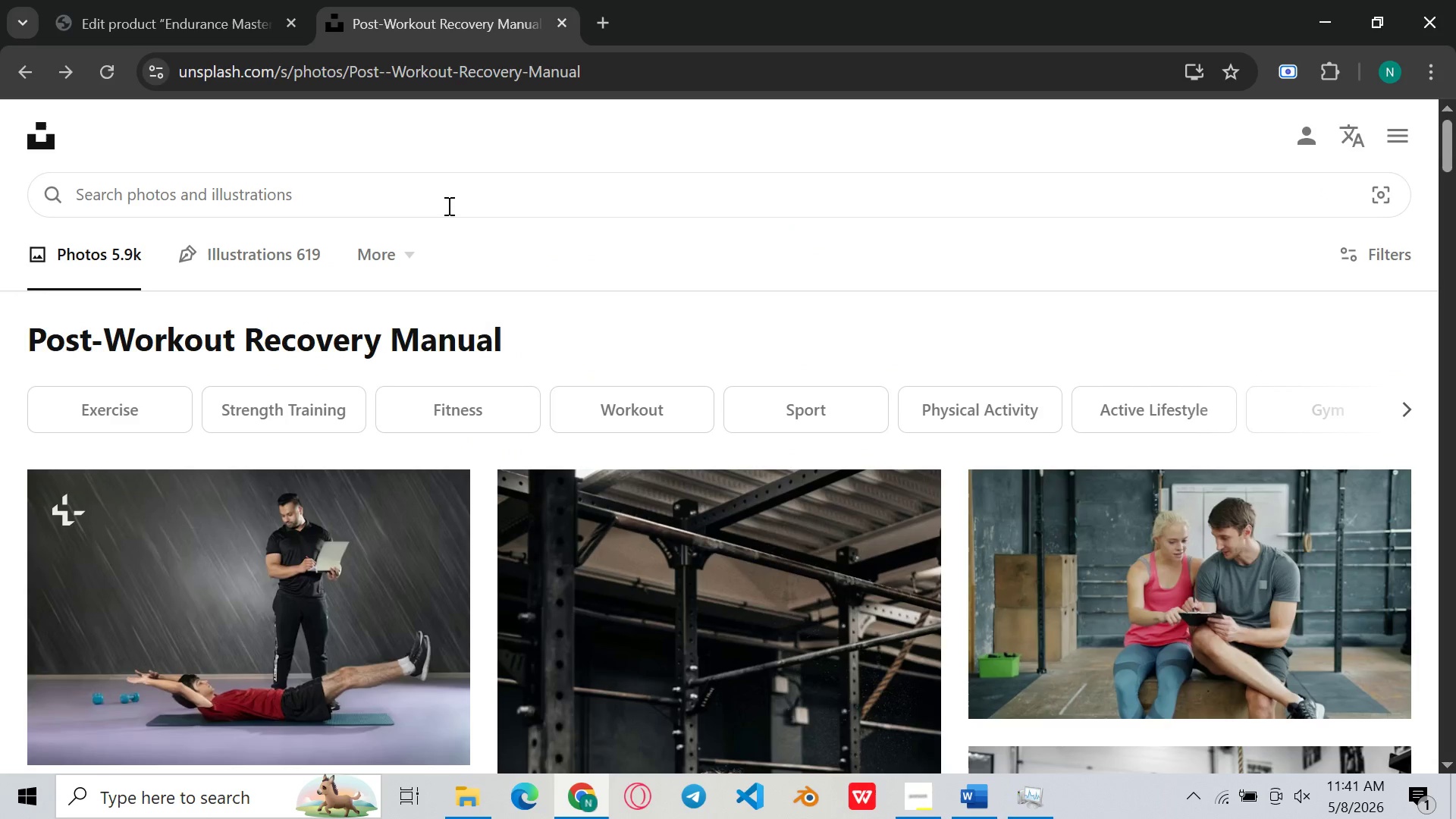 
hold_key(key=ControlLeft, duration=0.33)
 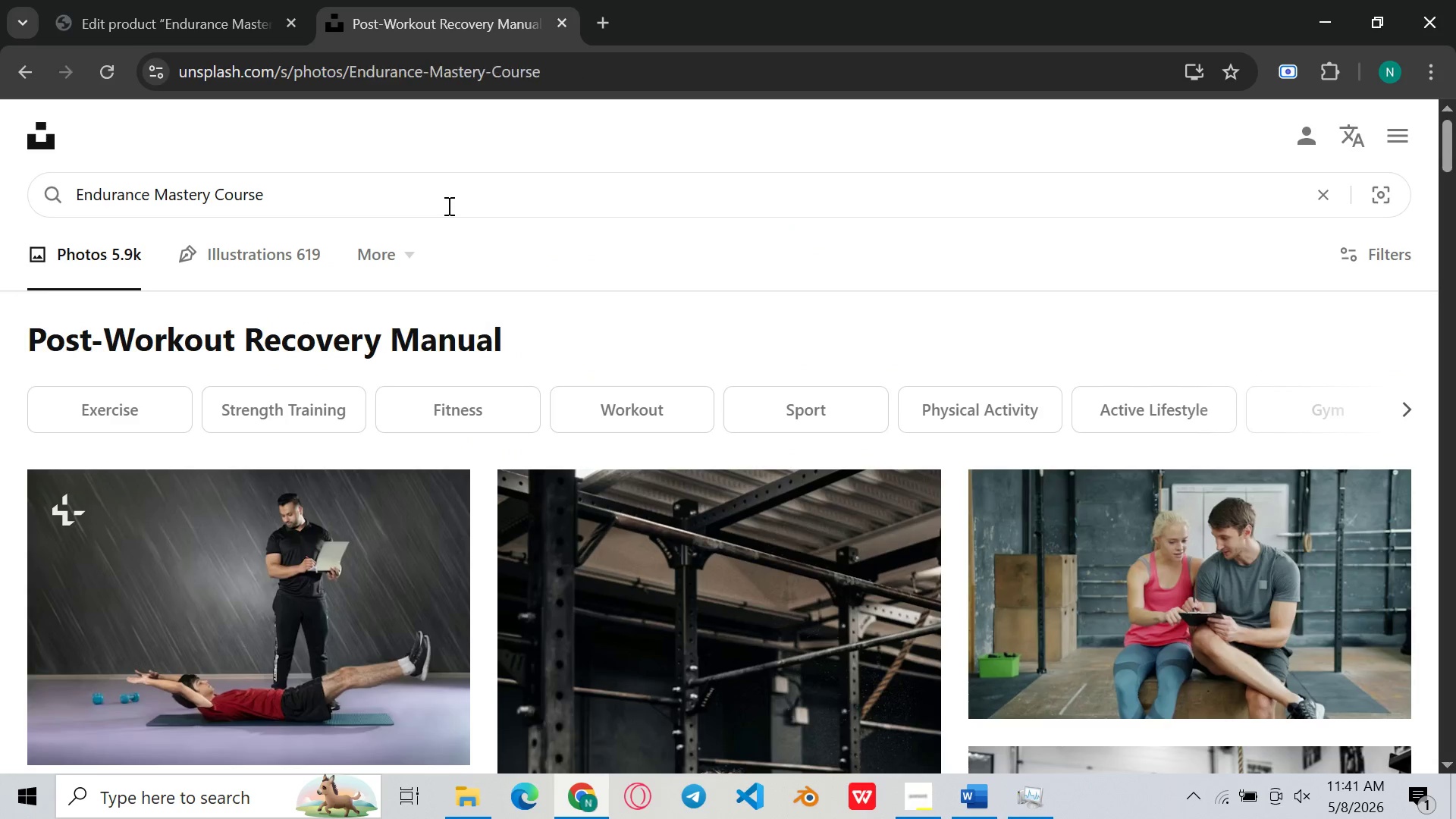 
key(V)
 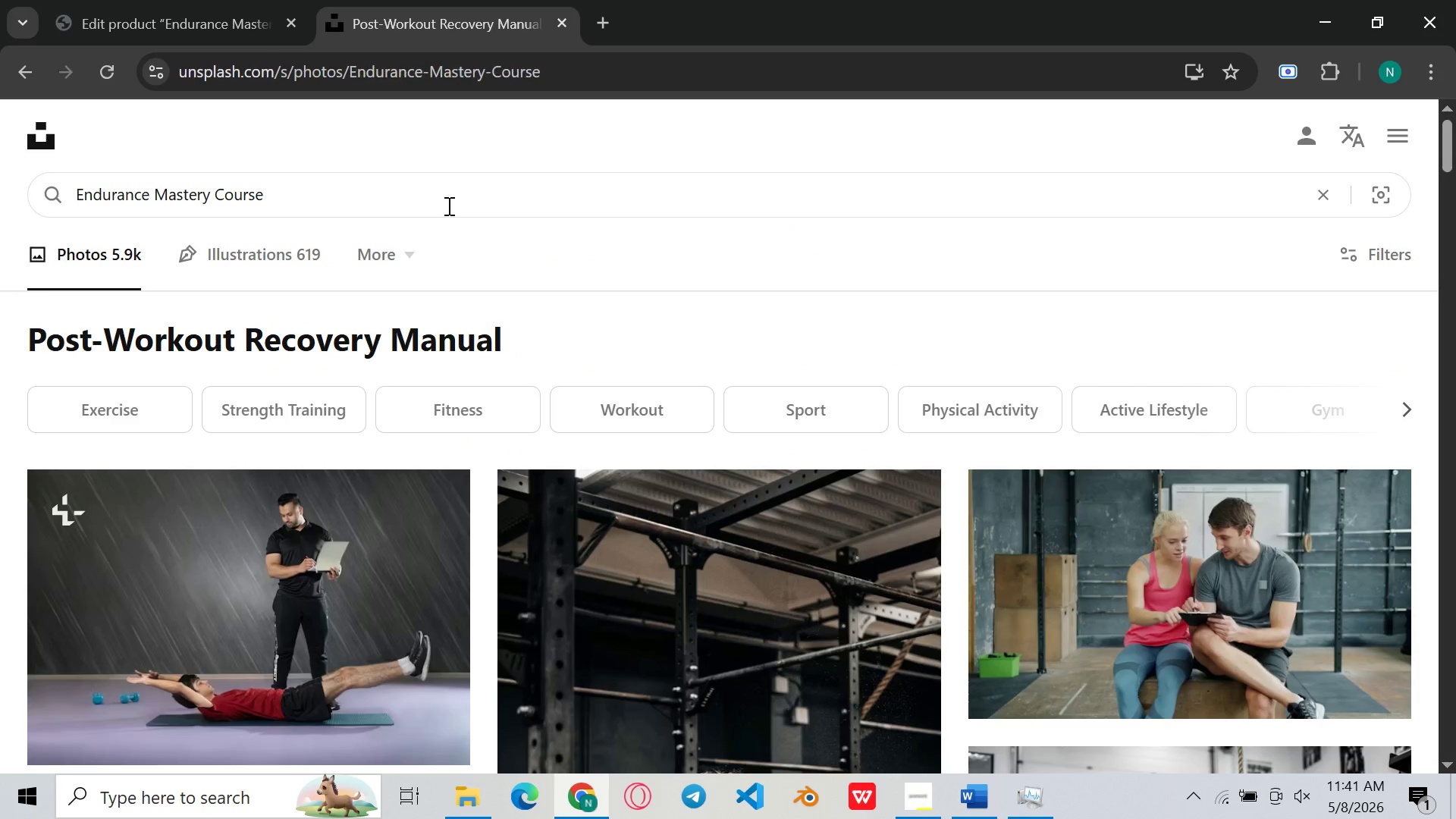 
key(Enter)
 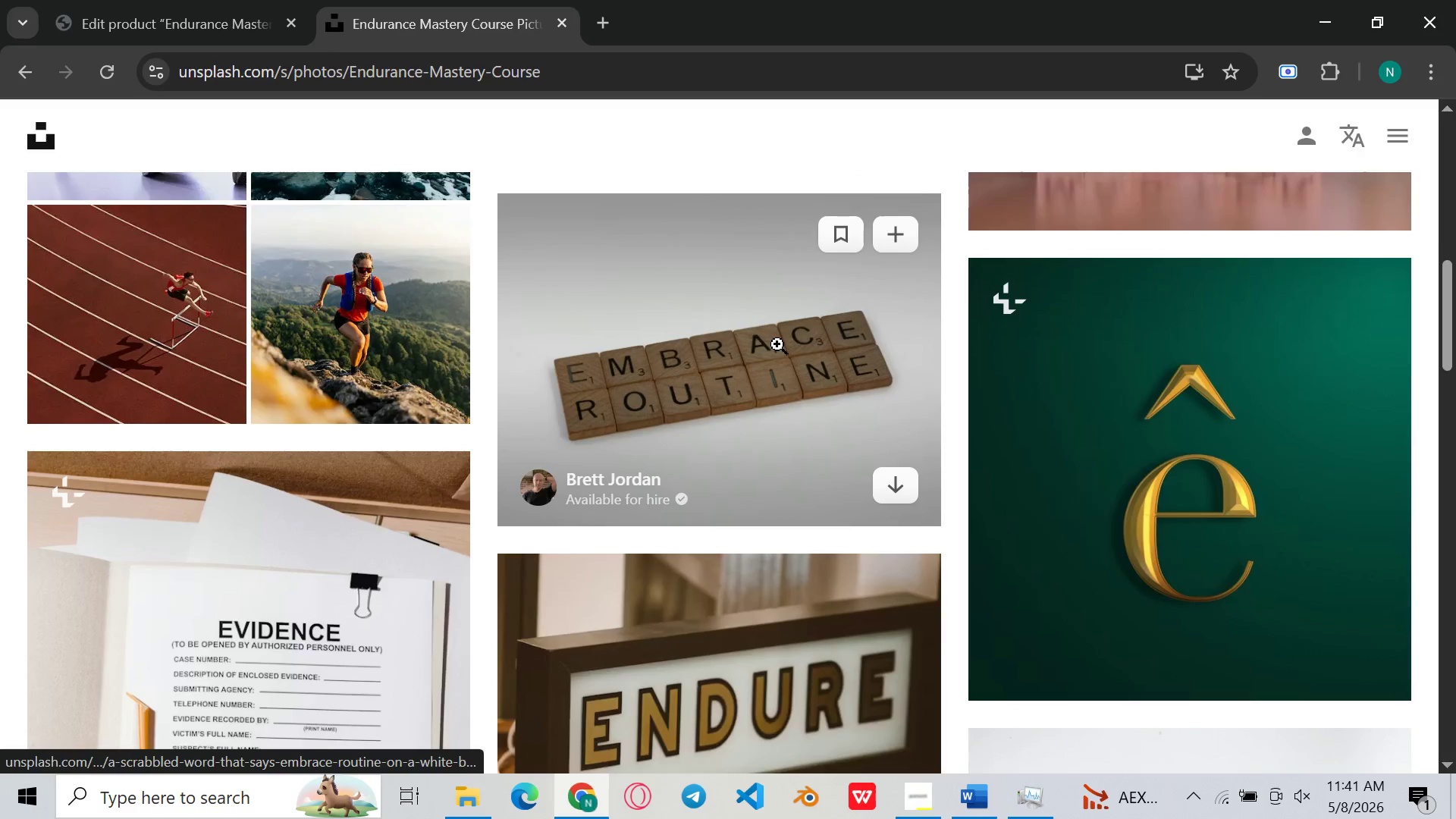 
wait(15.36)
 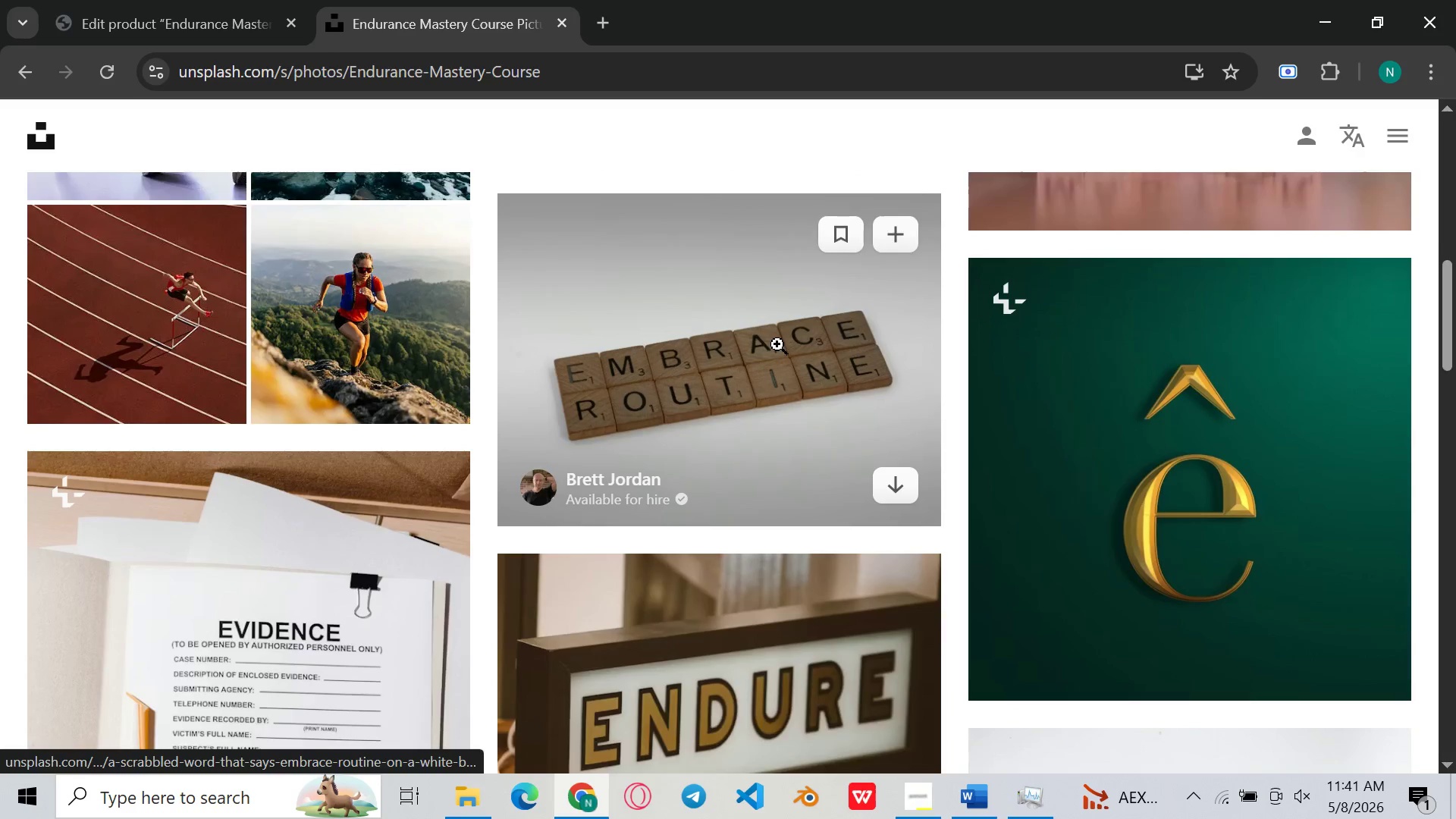 
left_click([165, 0])
 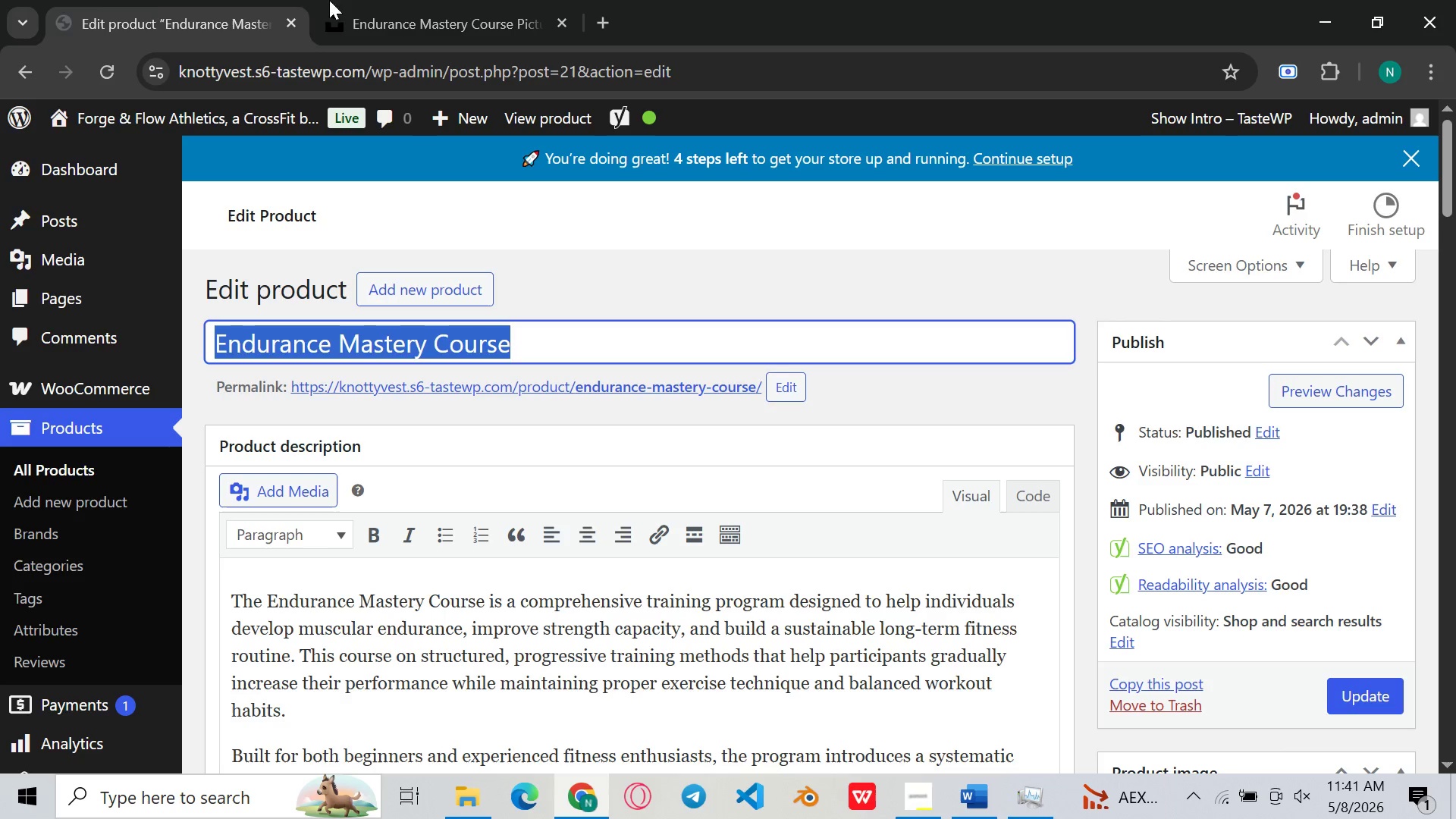 
left_click([482, 0])
 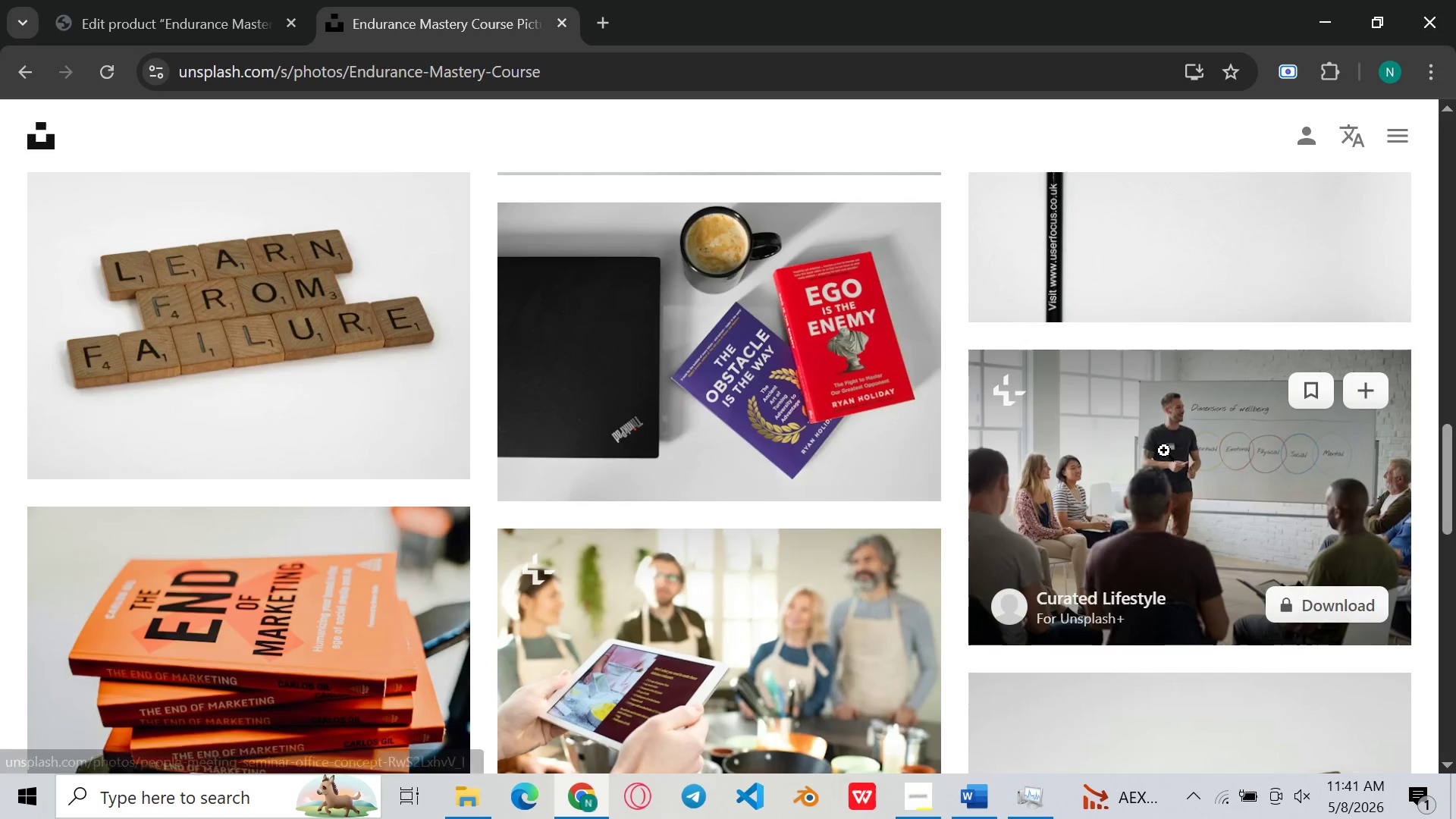 
left_click([1164, 450])
 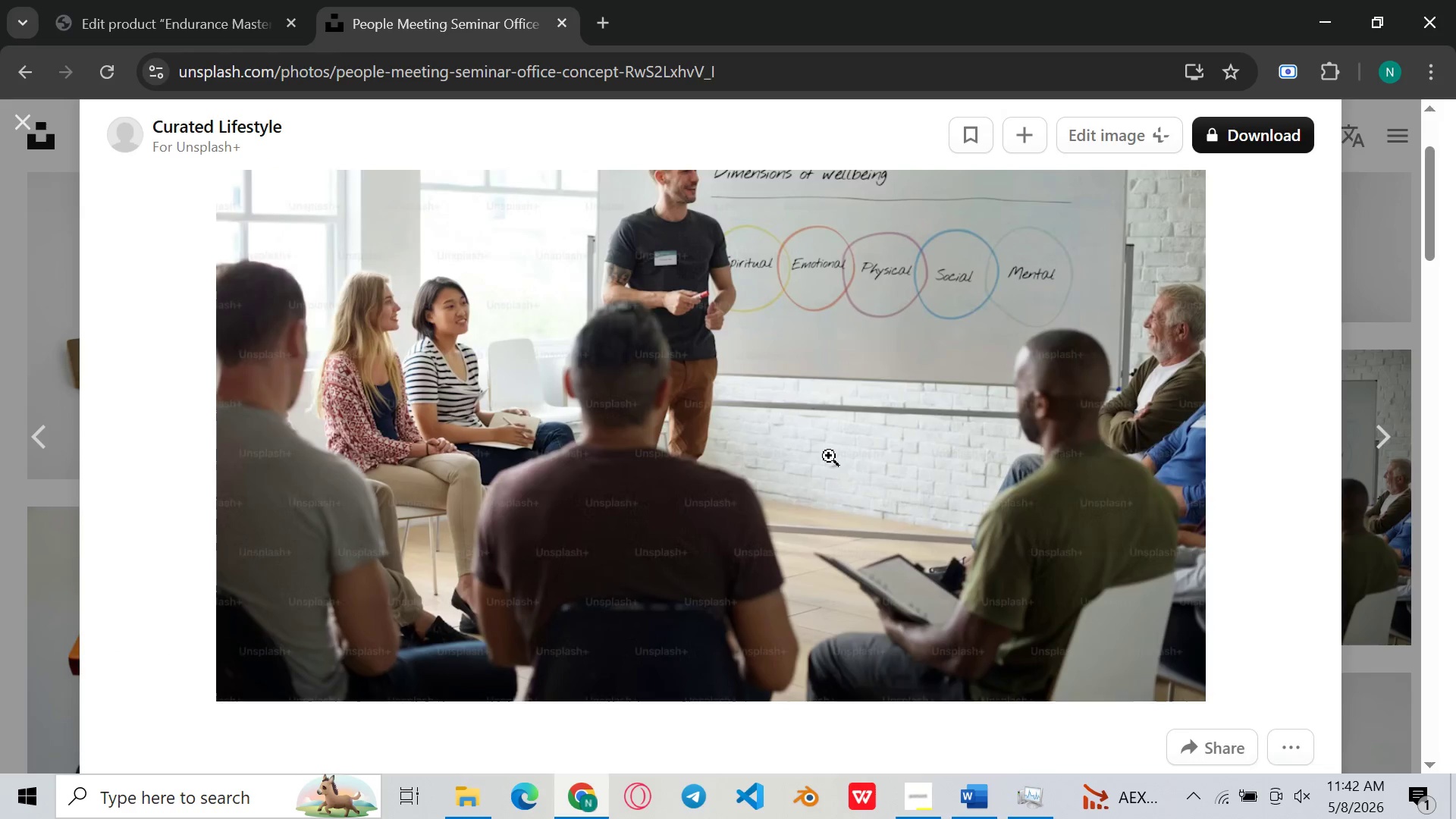 
wait(25.52)
 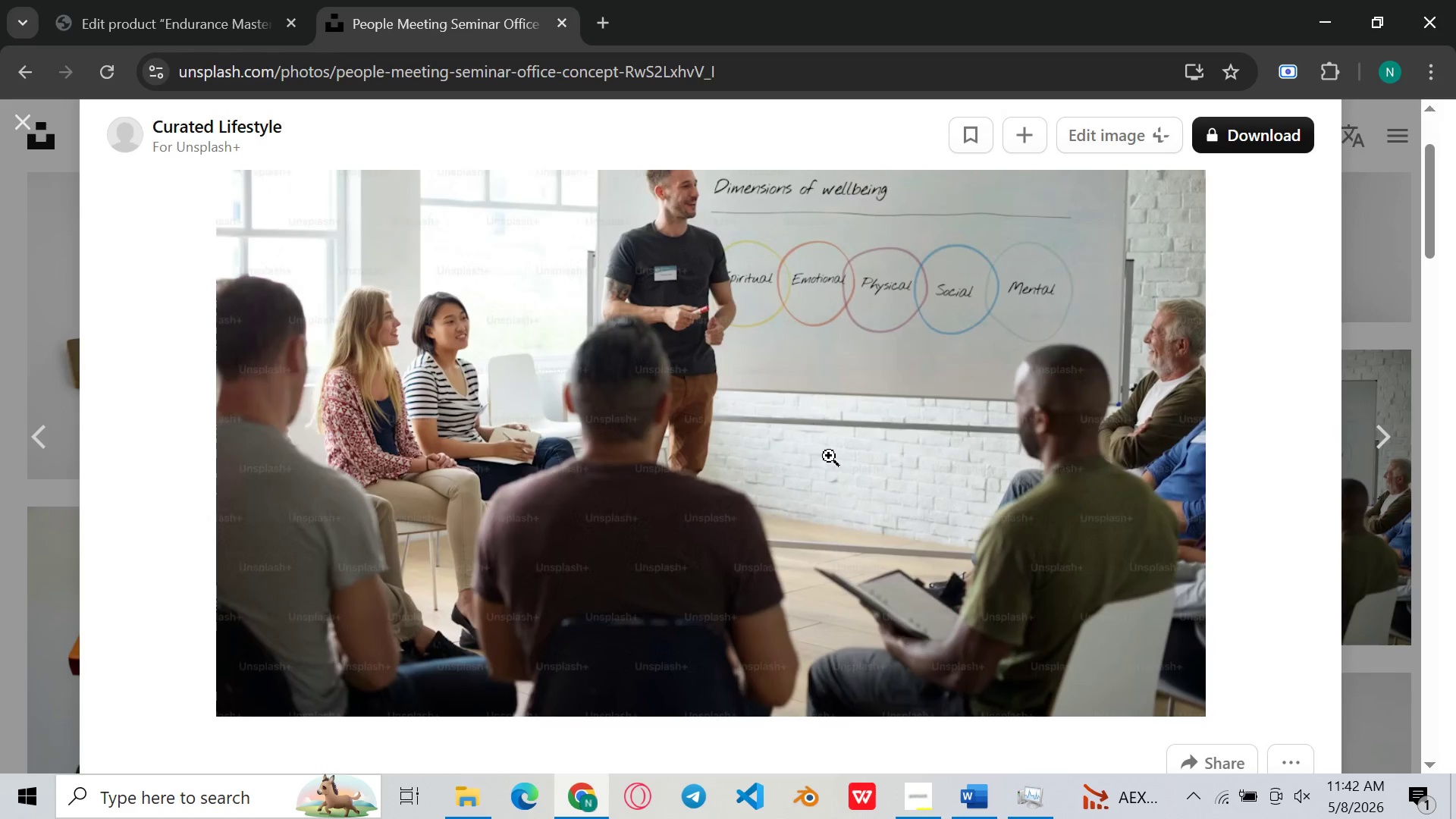 
key(Meta+Shift+ShiftLeft)
 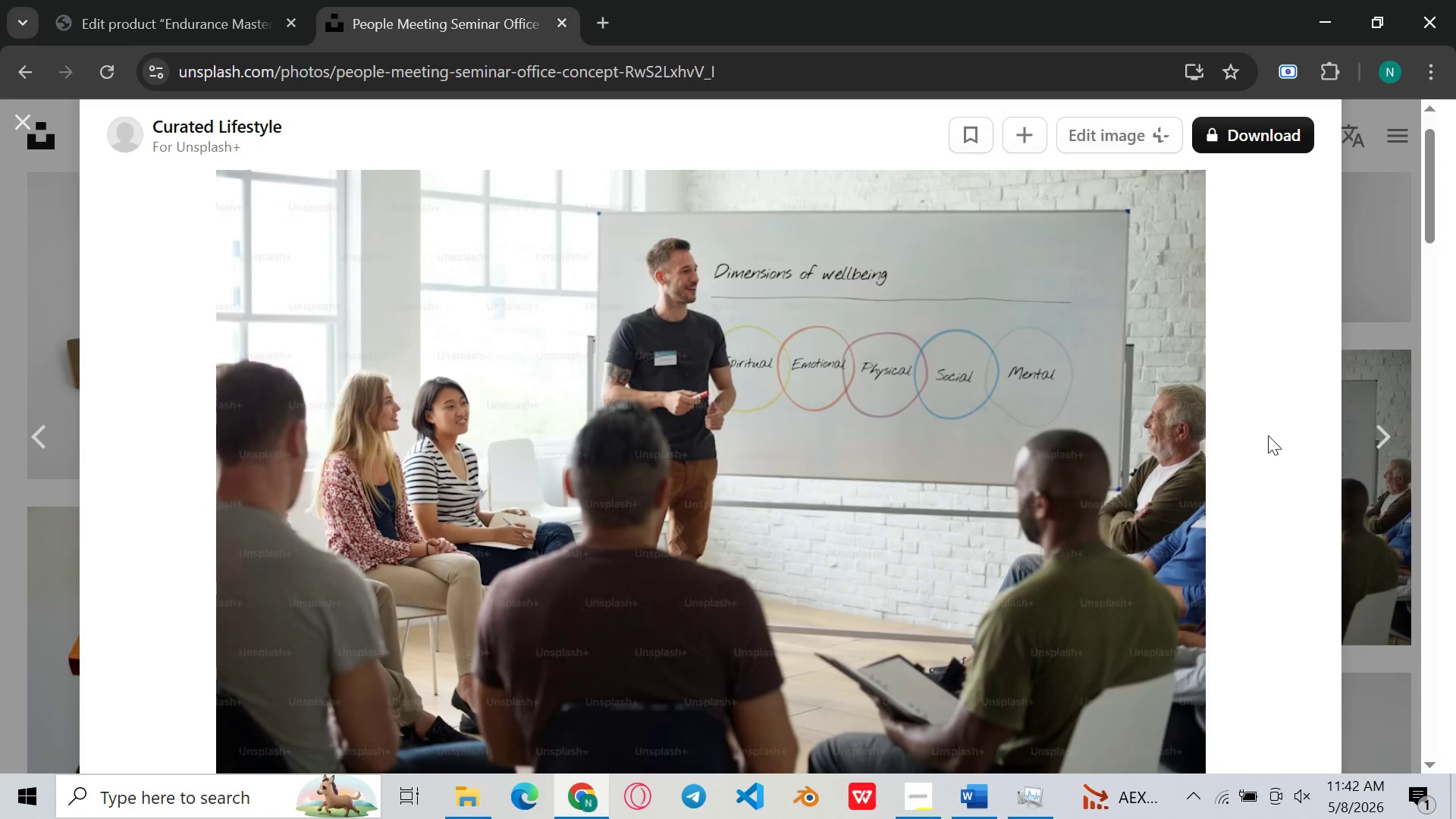 
key(Meta+Shift+S)
 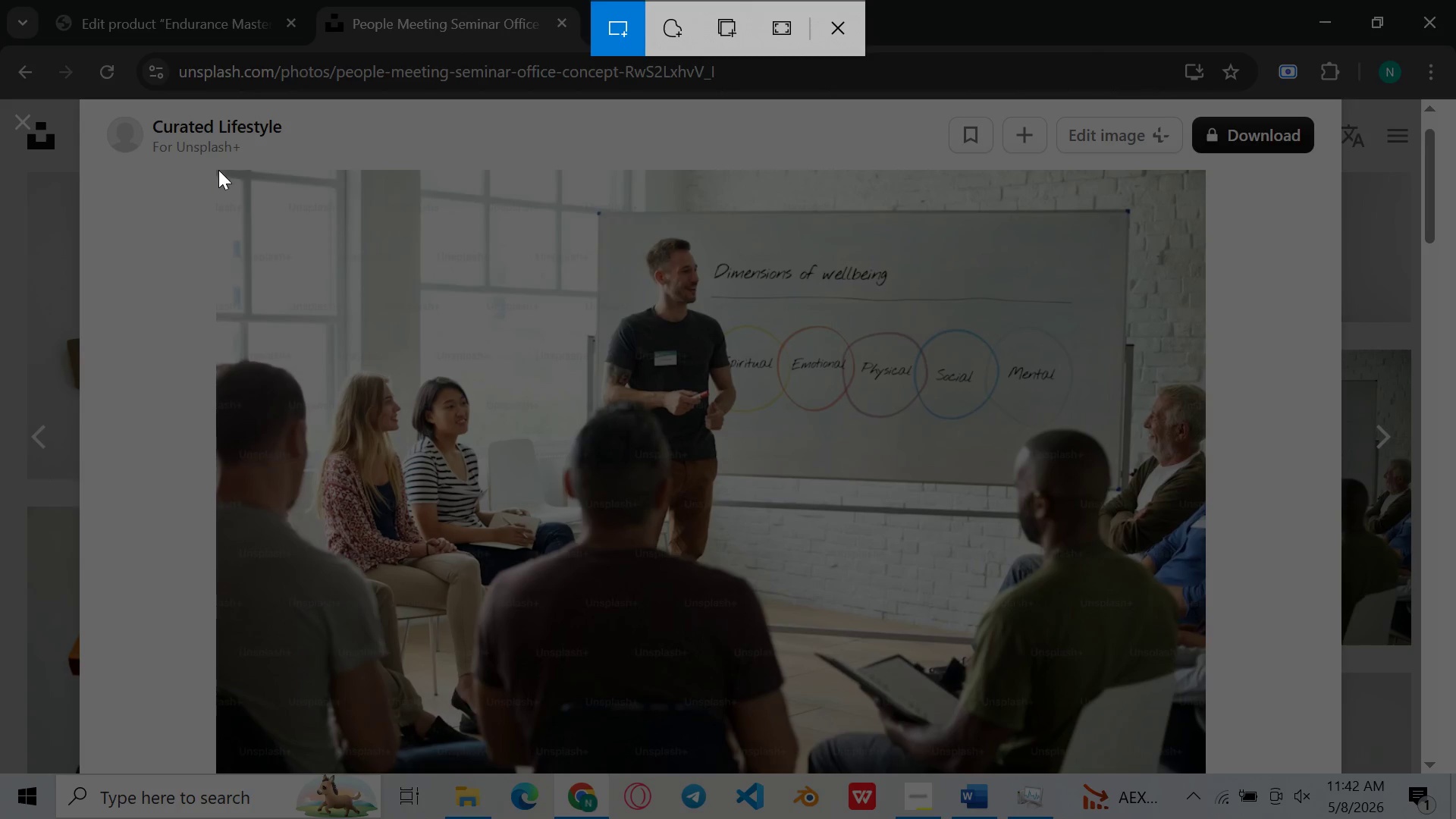 
left_click_drag(start_coordinate=[220, 171], to_coordinate=[1201, 767])
 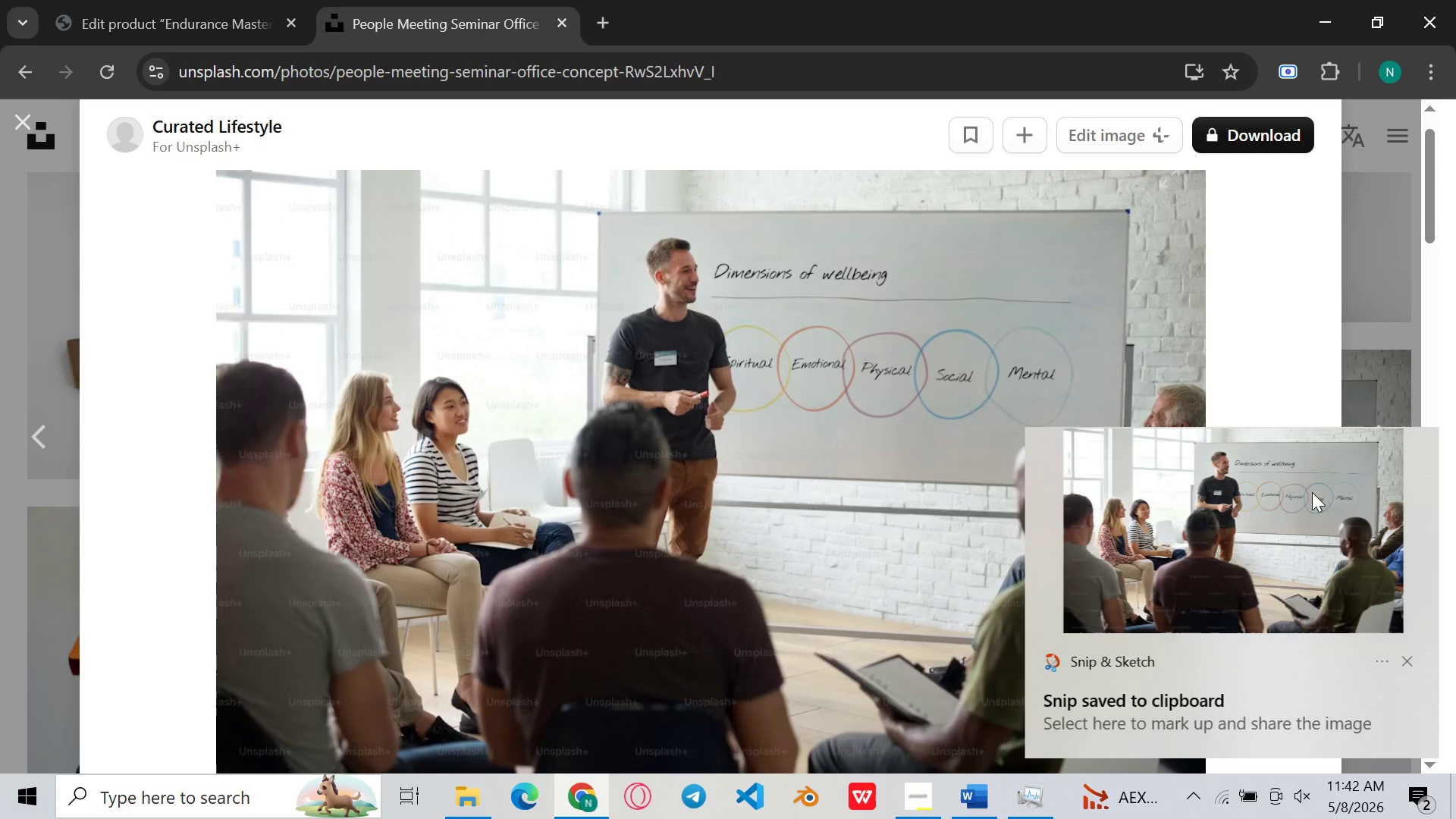 
double_click([1325, 513])
 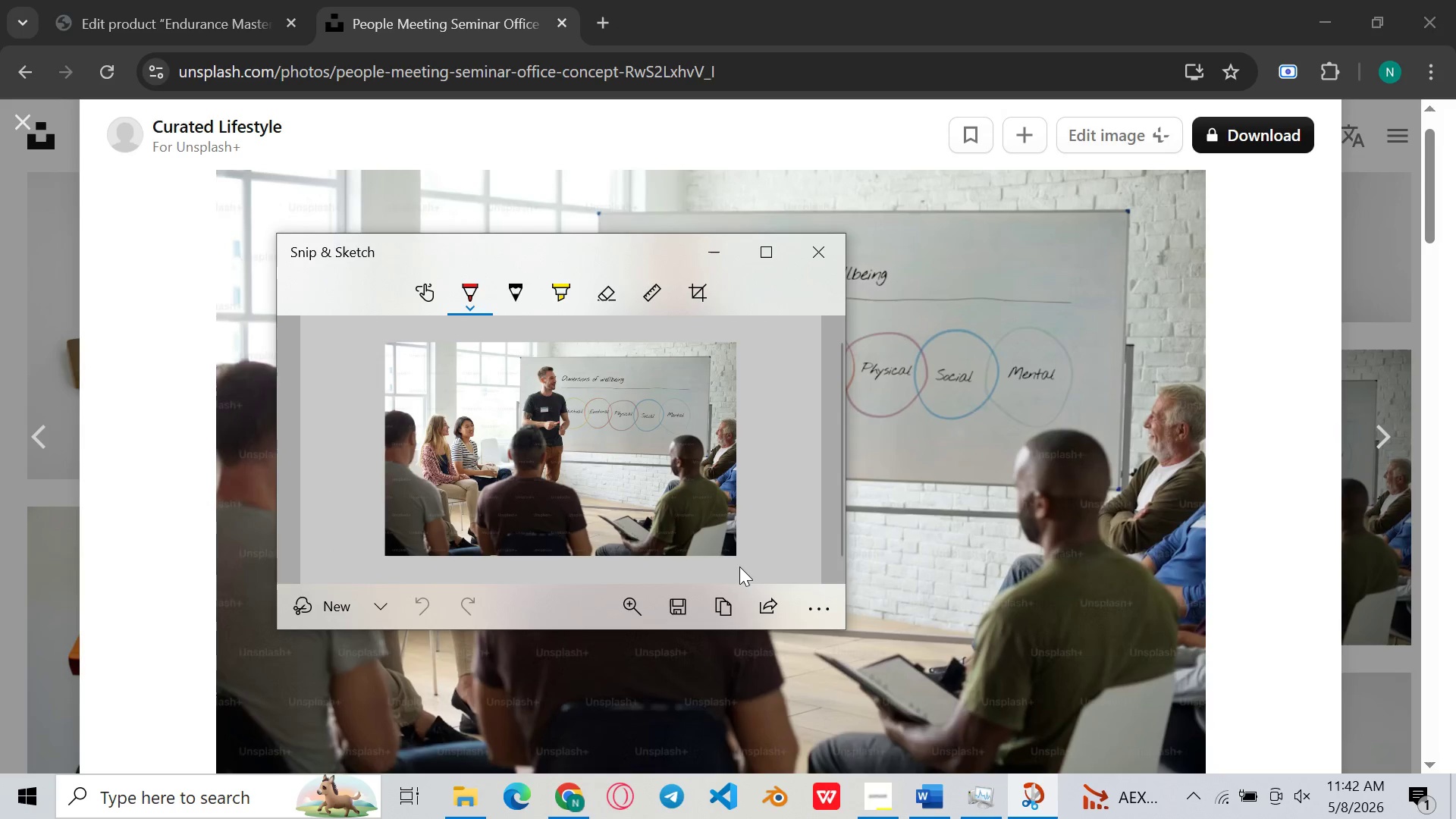 
left_click([686, 604])
 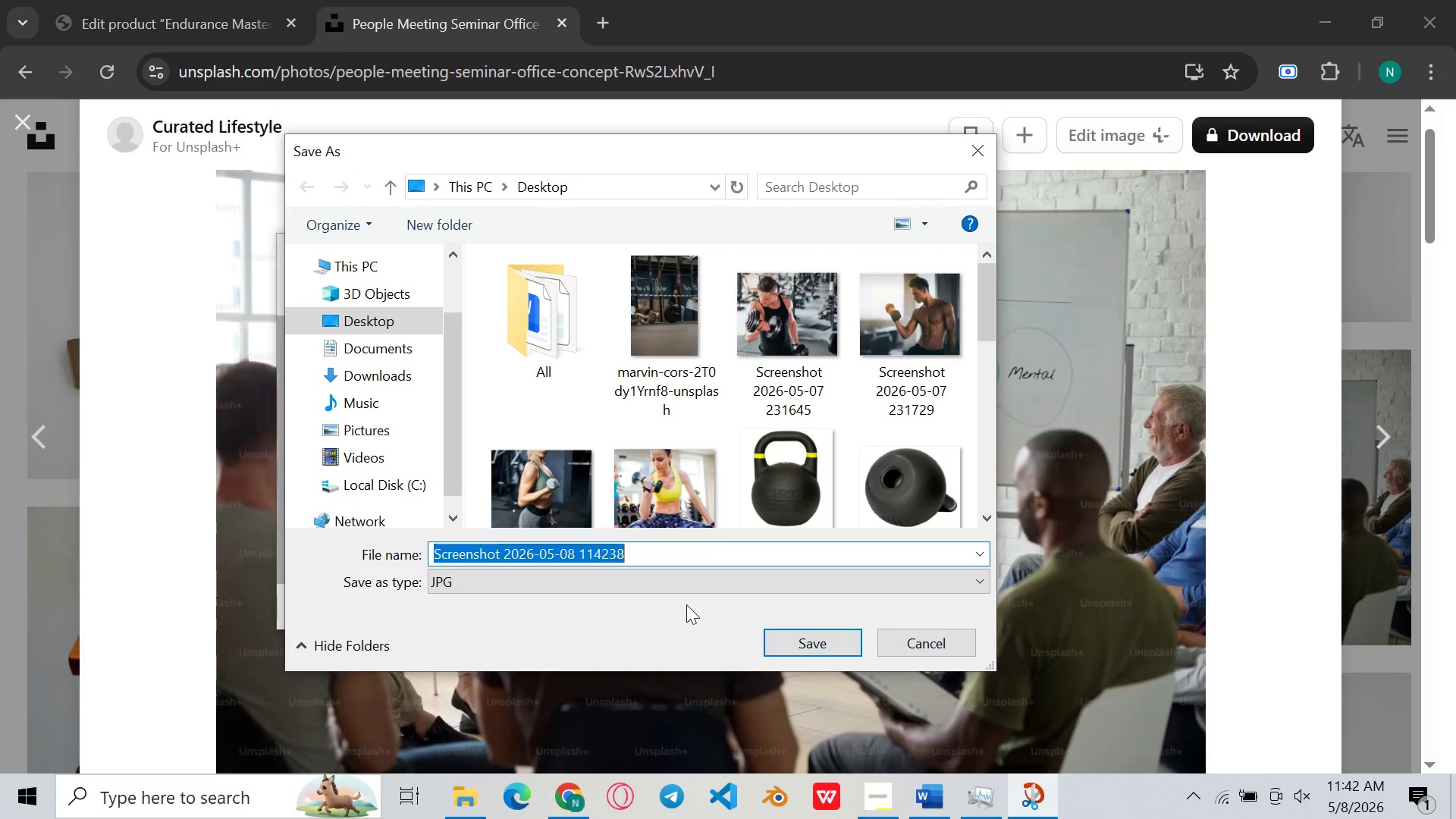 
left_click([792, 647])
 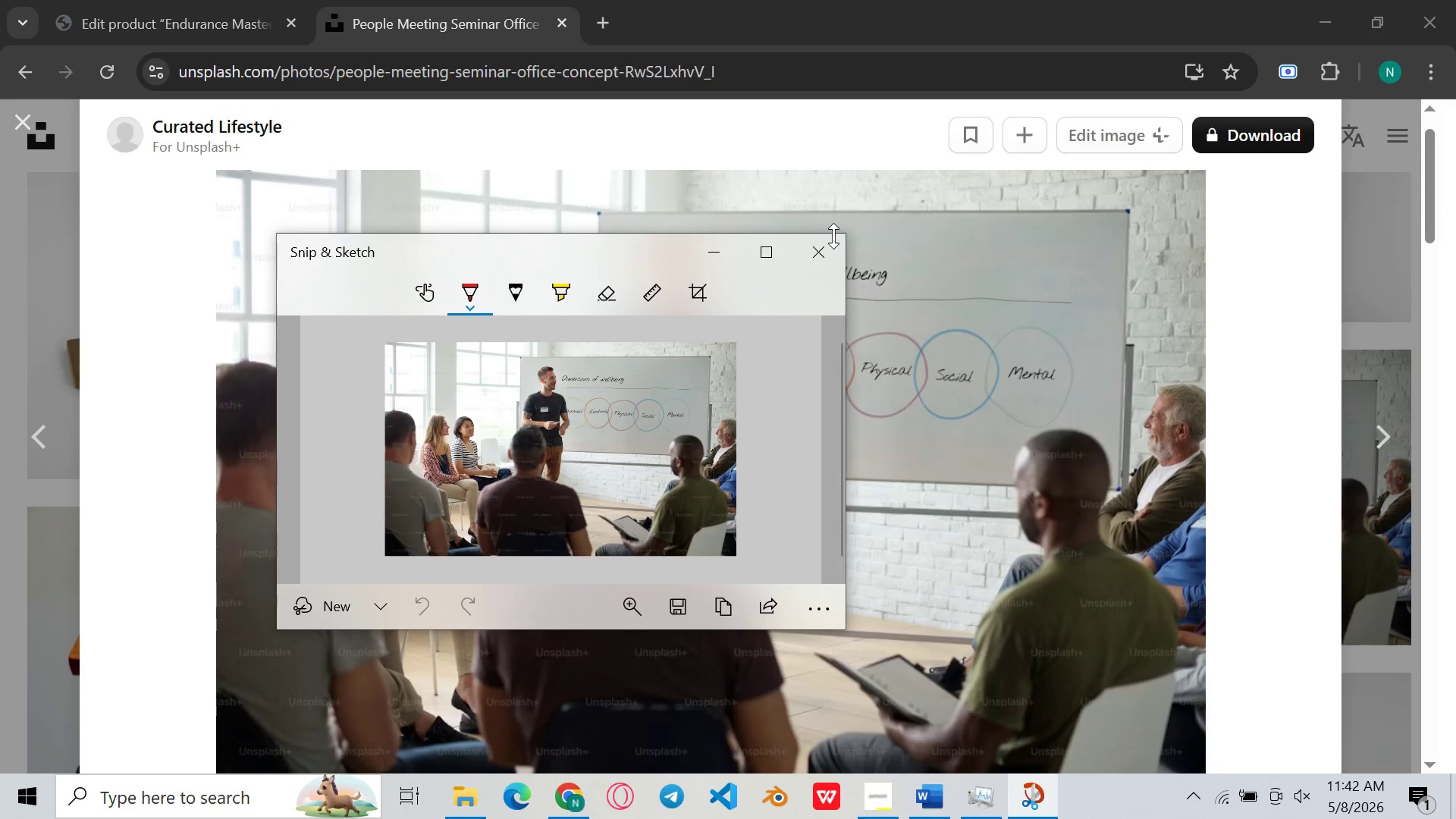 
left_click([830, 248])
 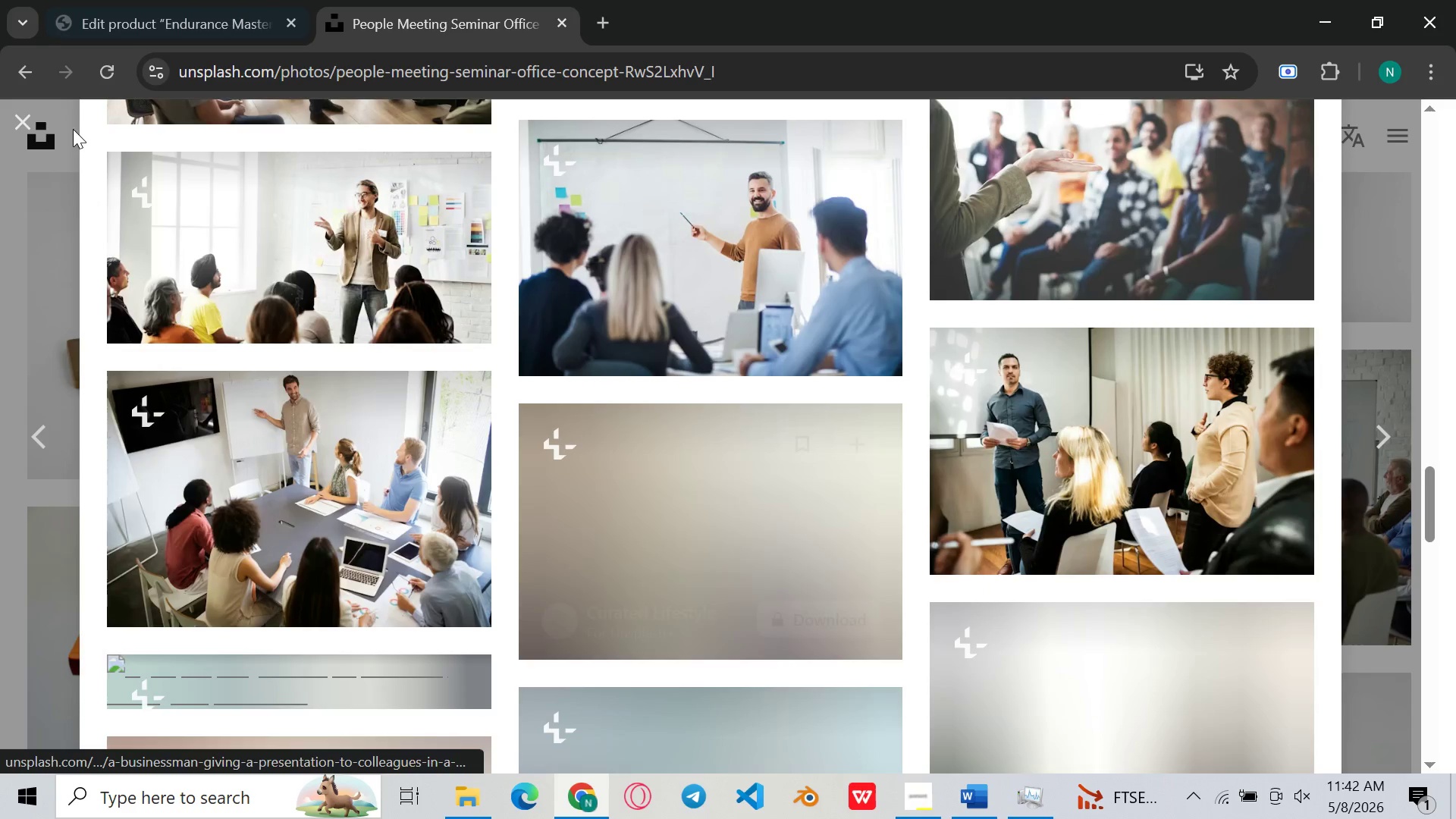 
wait(5.69)
 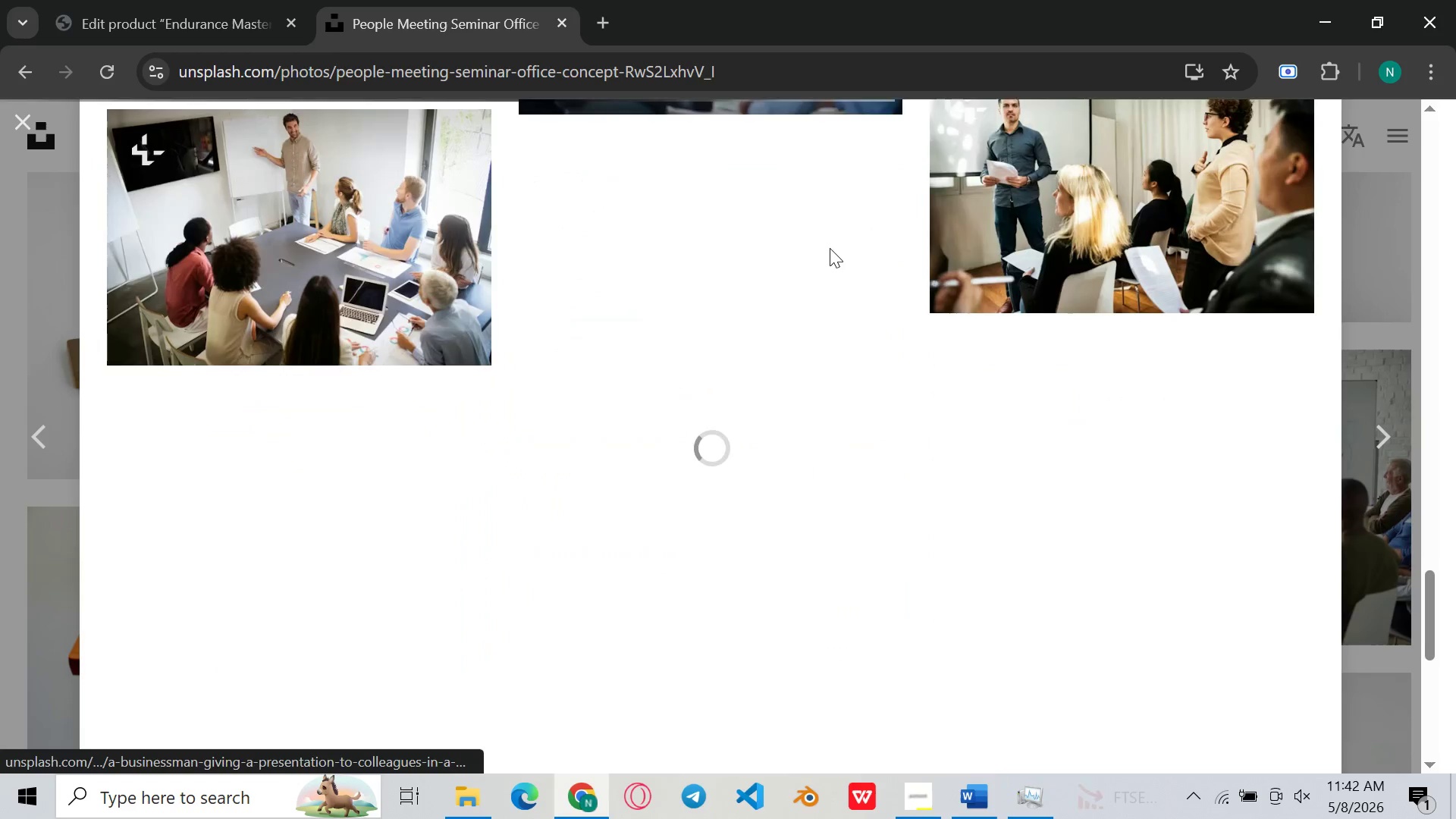 
left_click([24, 125])
 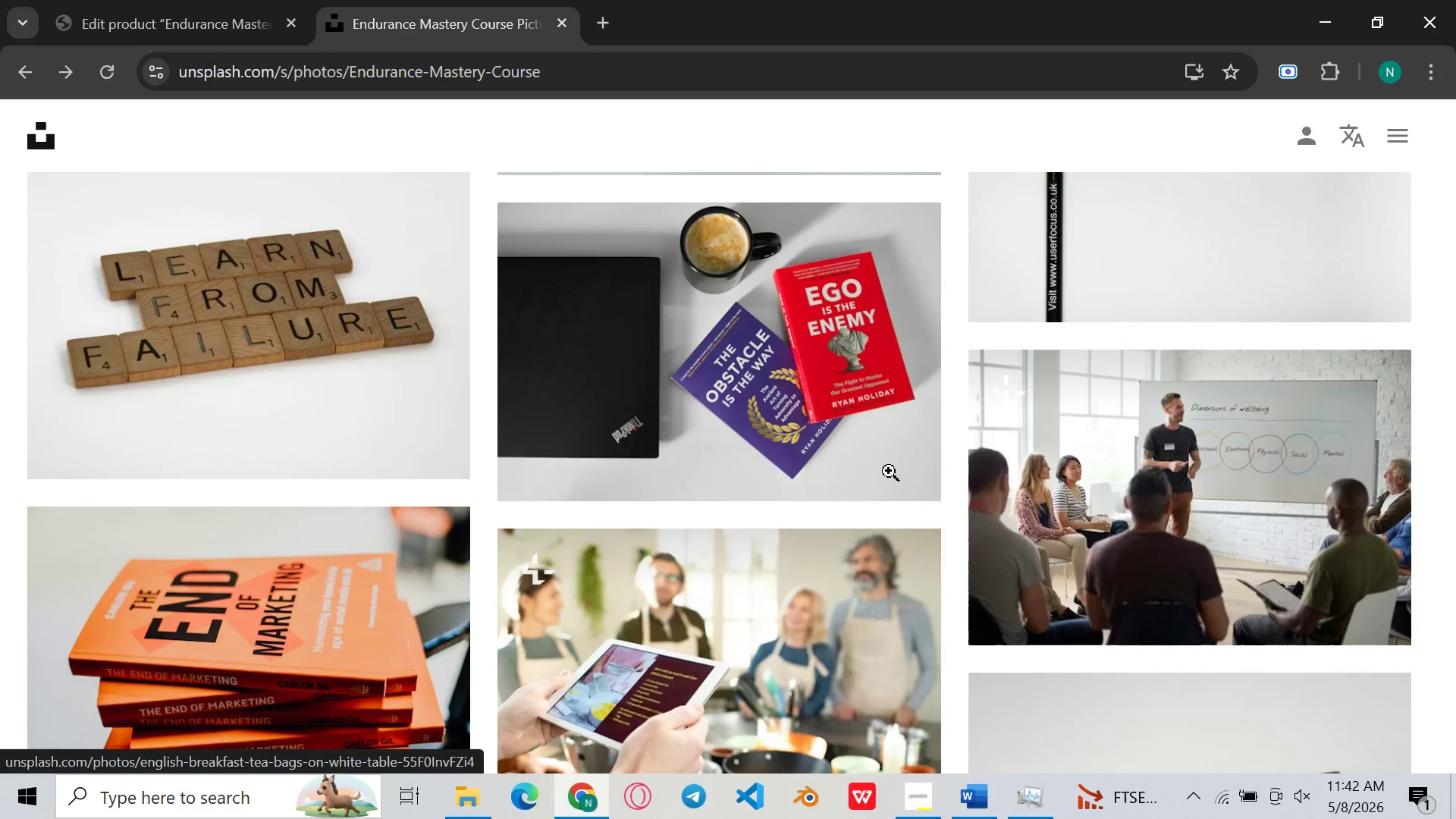 
mouse_move([873, 479])
 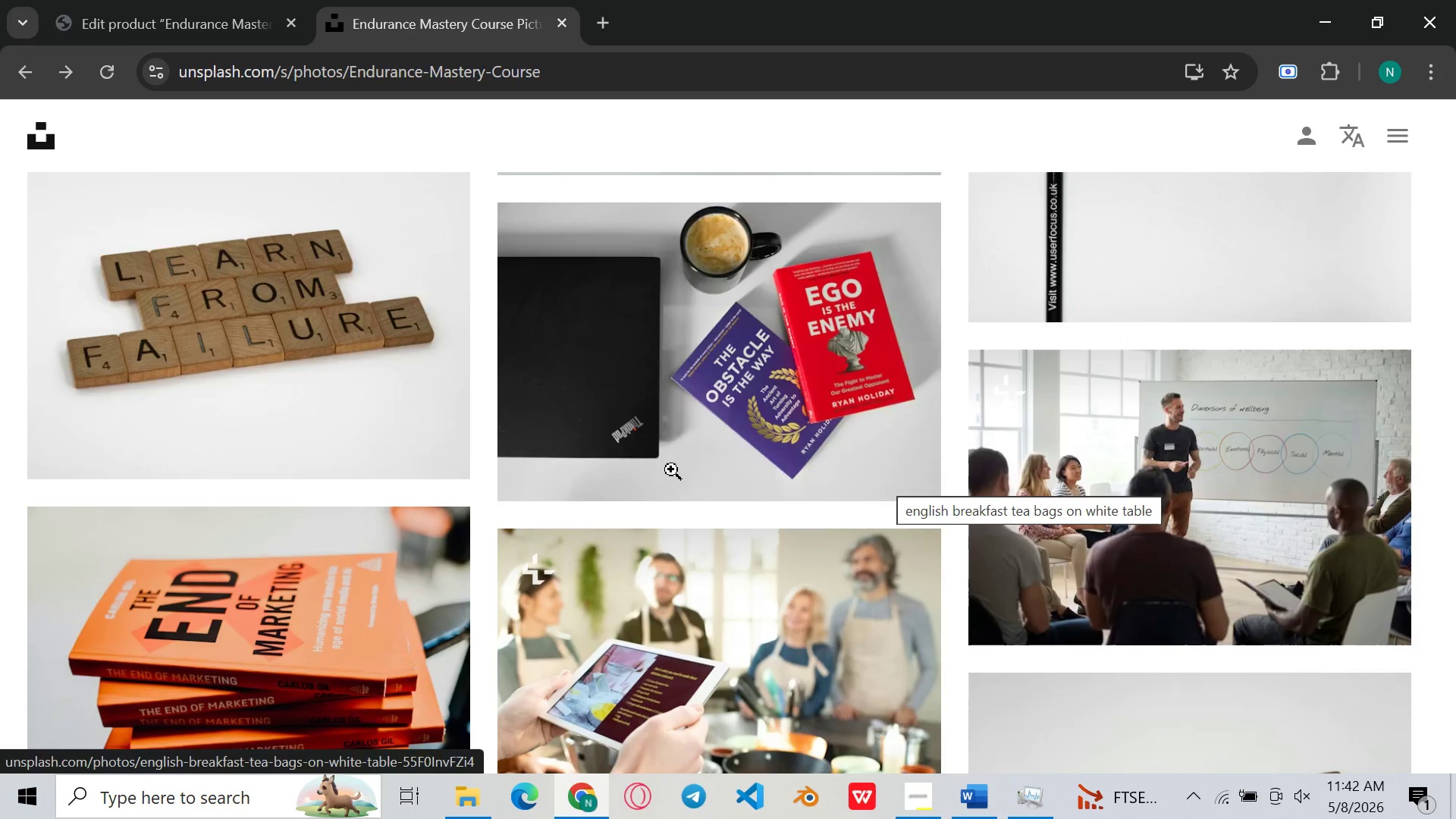 
mouse_move([651, 471])
 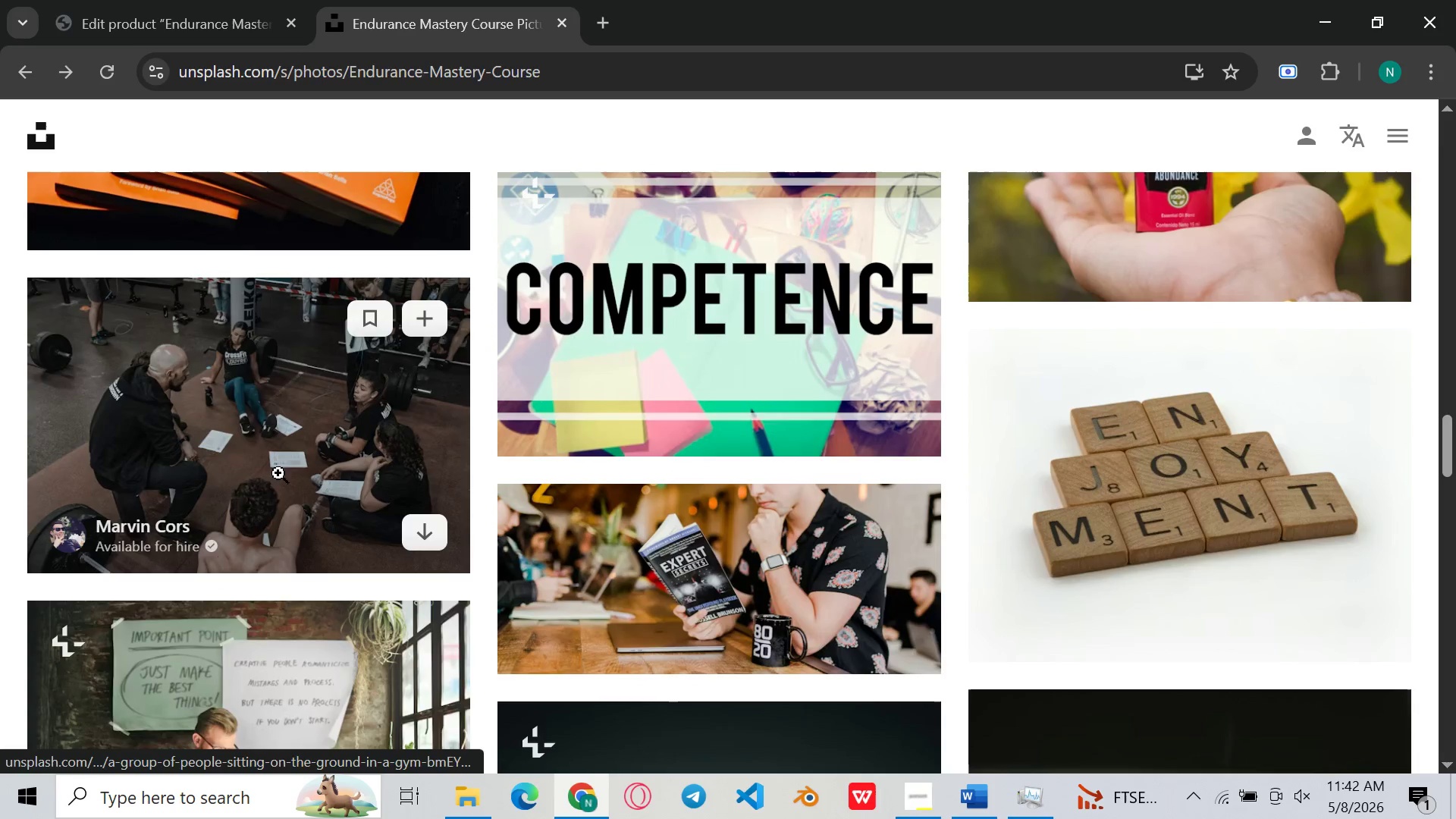 
left_click([278, 473])
 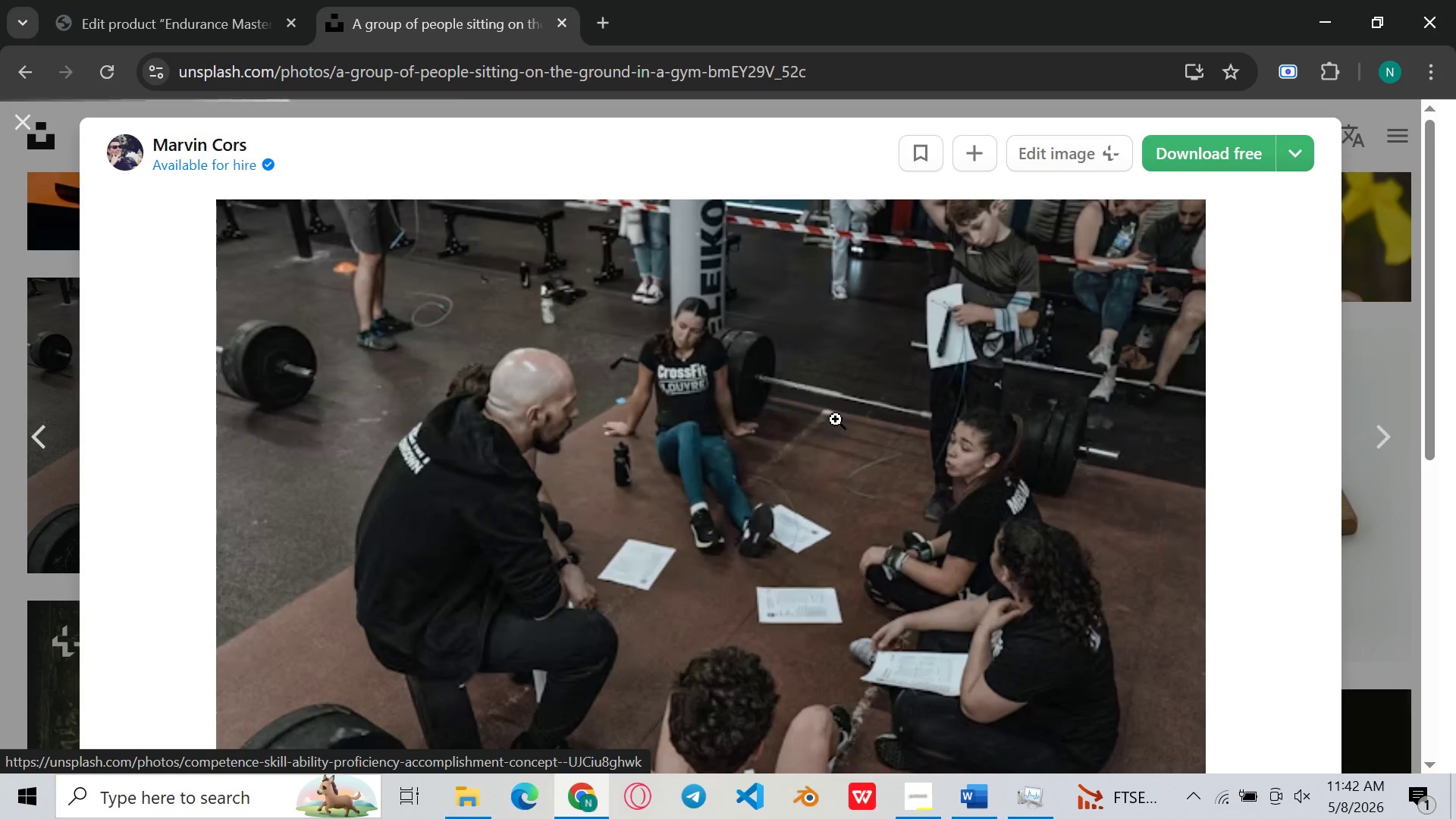 
wait(10.42)
 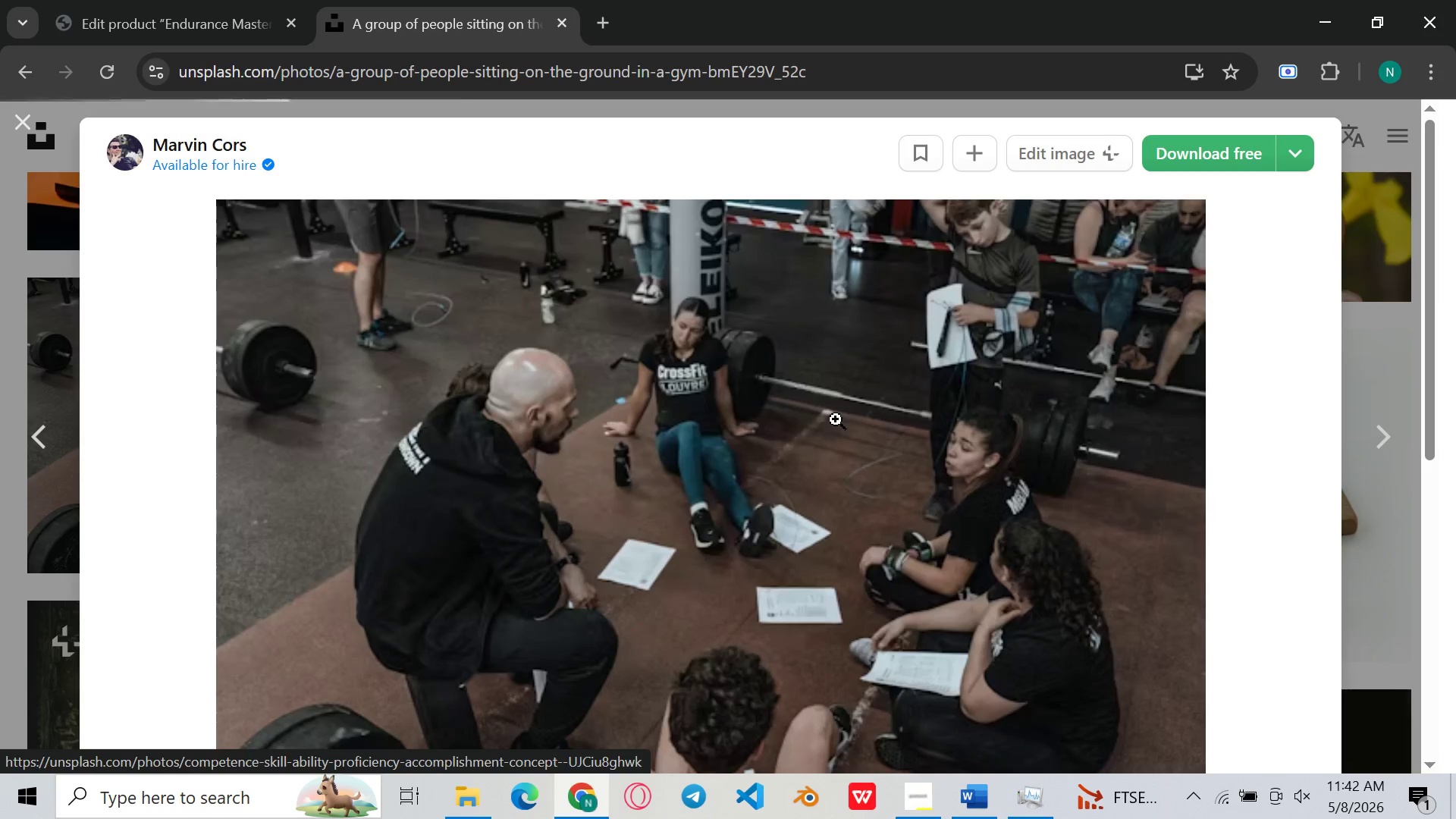 
left_click([918, 818])